 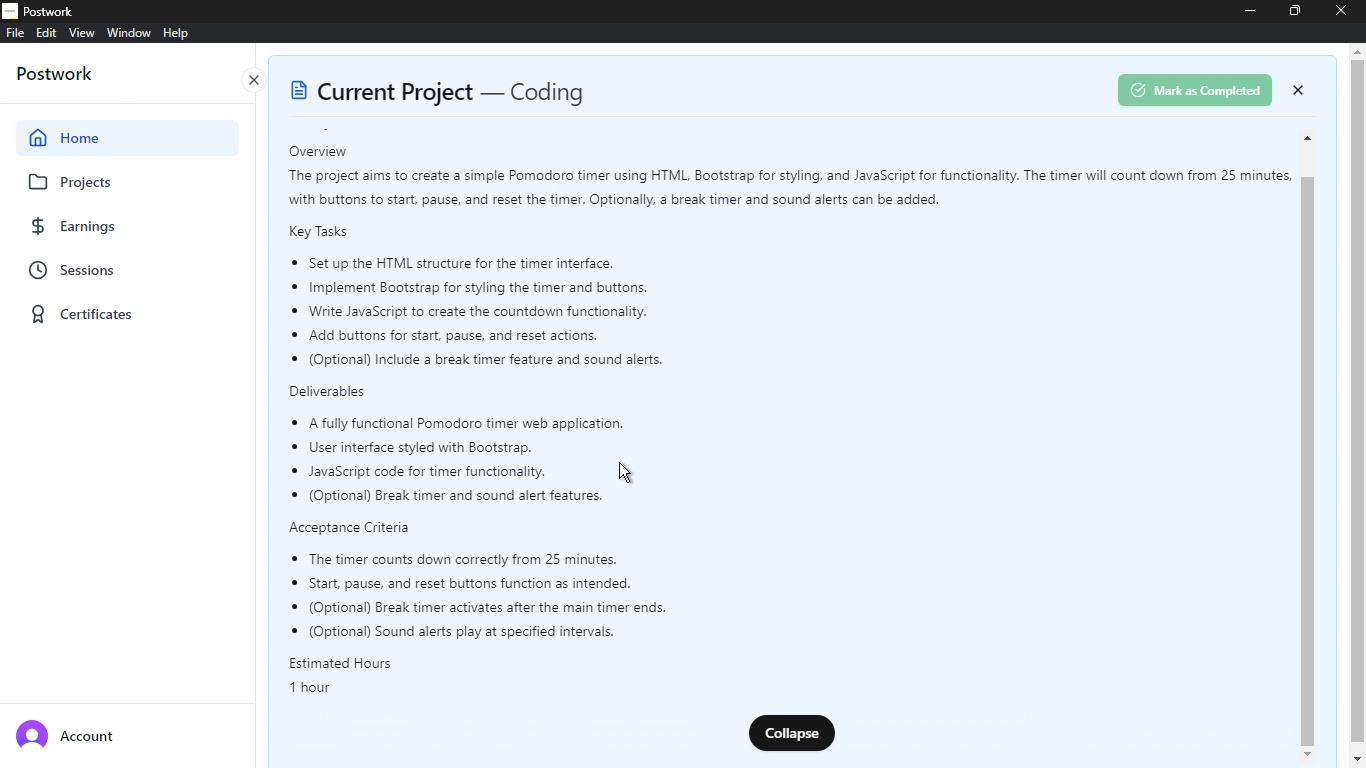 
key(Alt+AltLeft)
 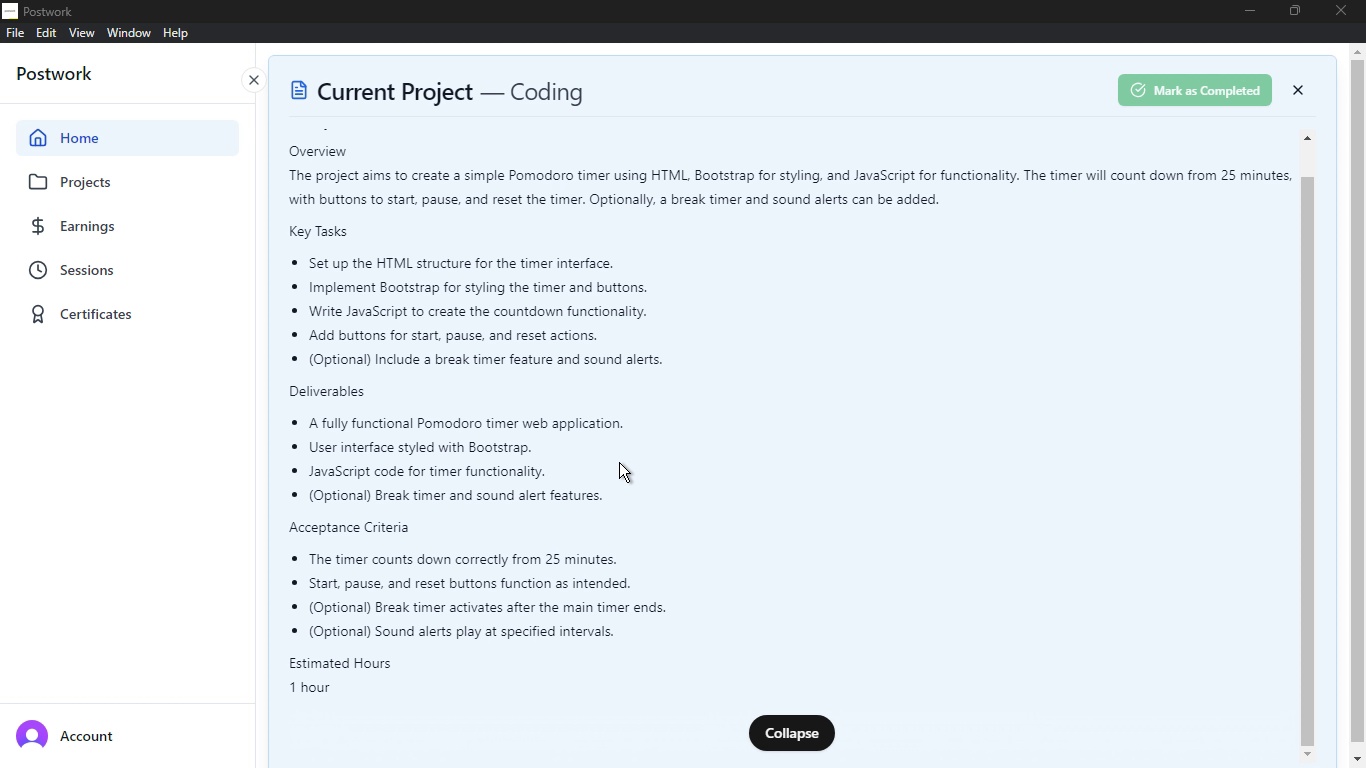 
key(Alt+Tab)
 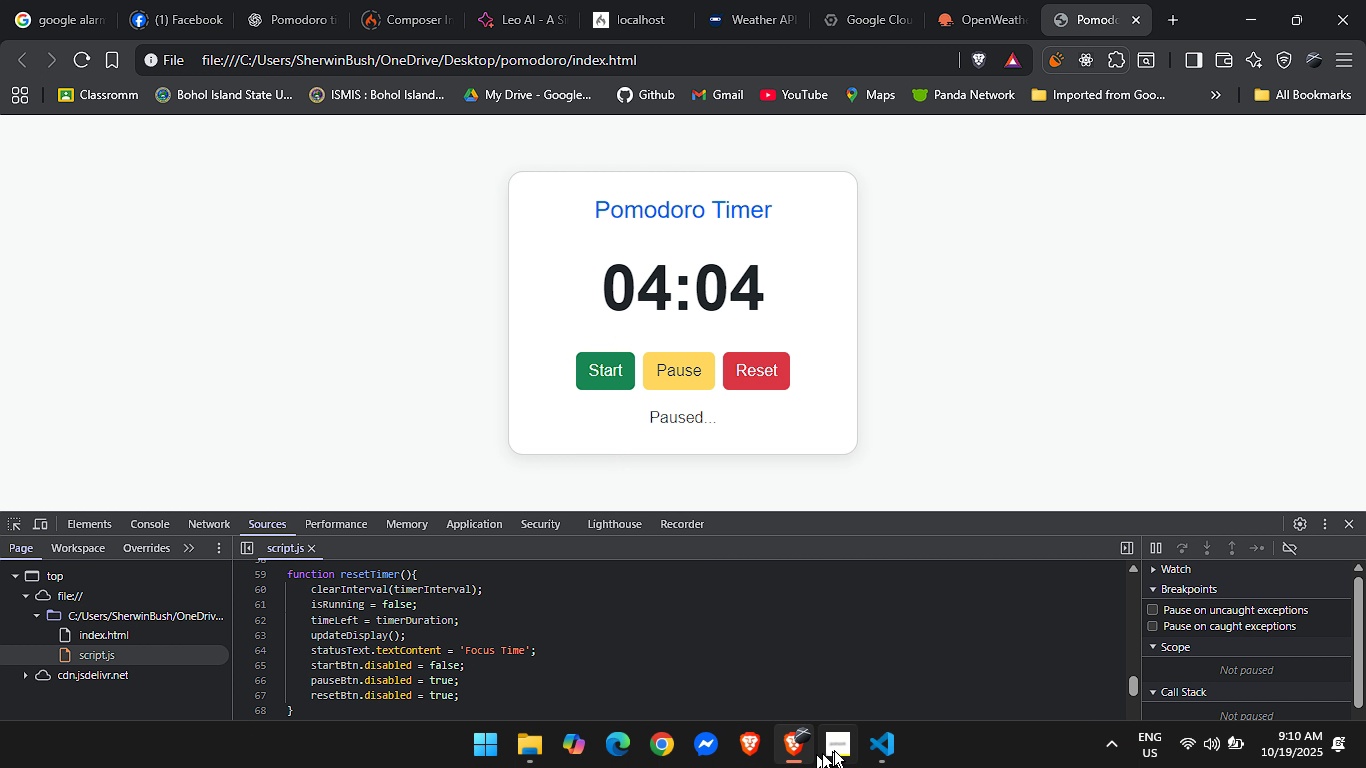 
left_click([867, 750])
 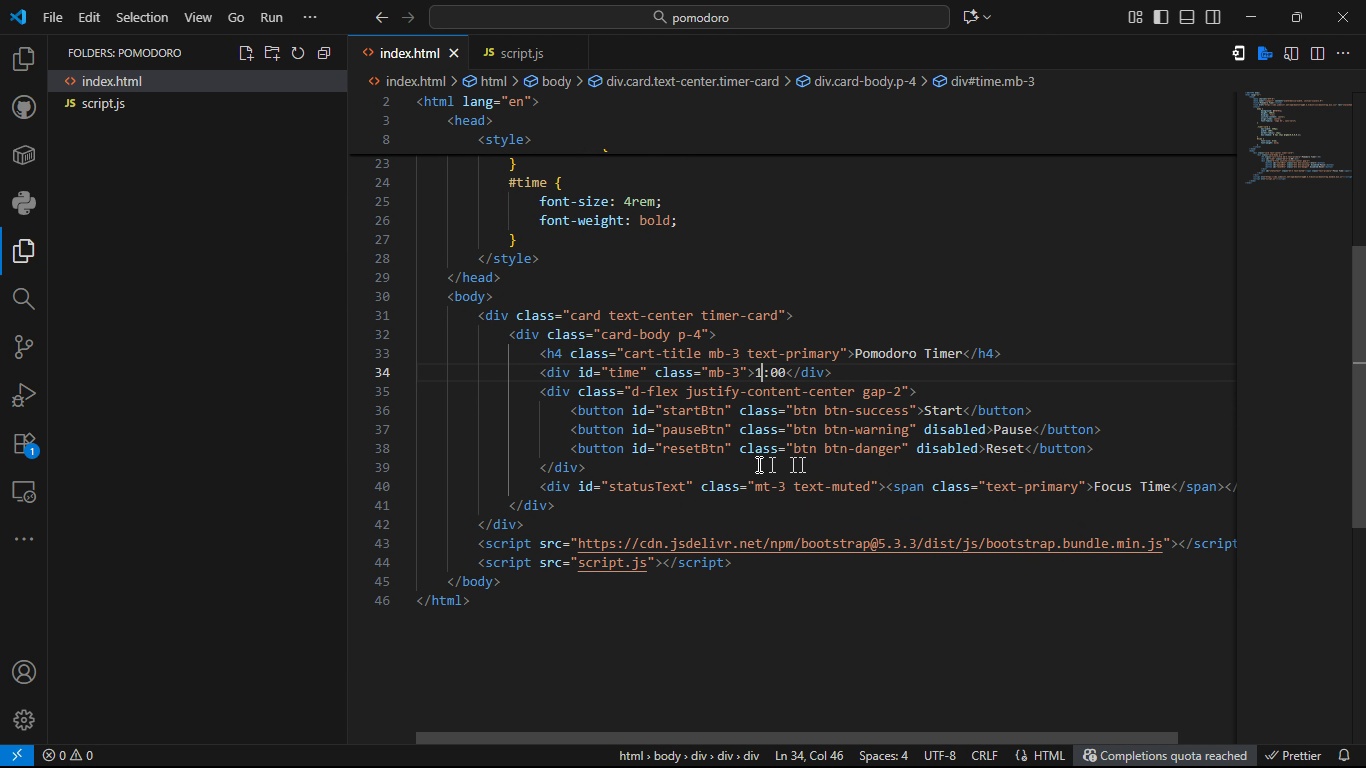 
wait(6.68)
 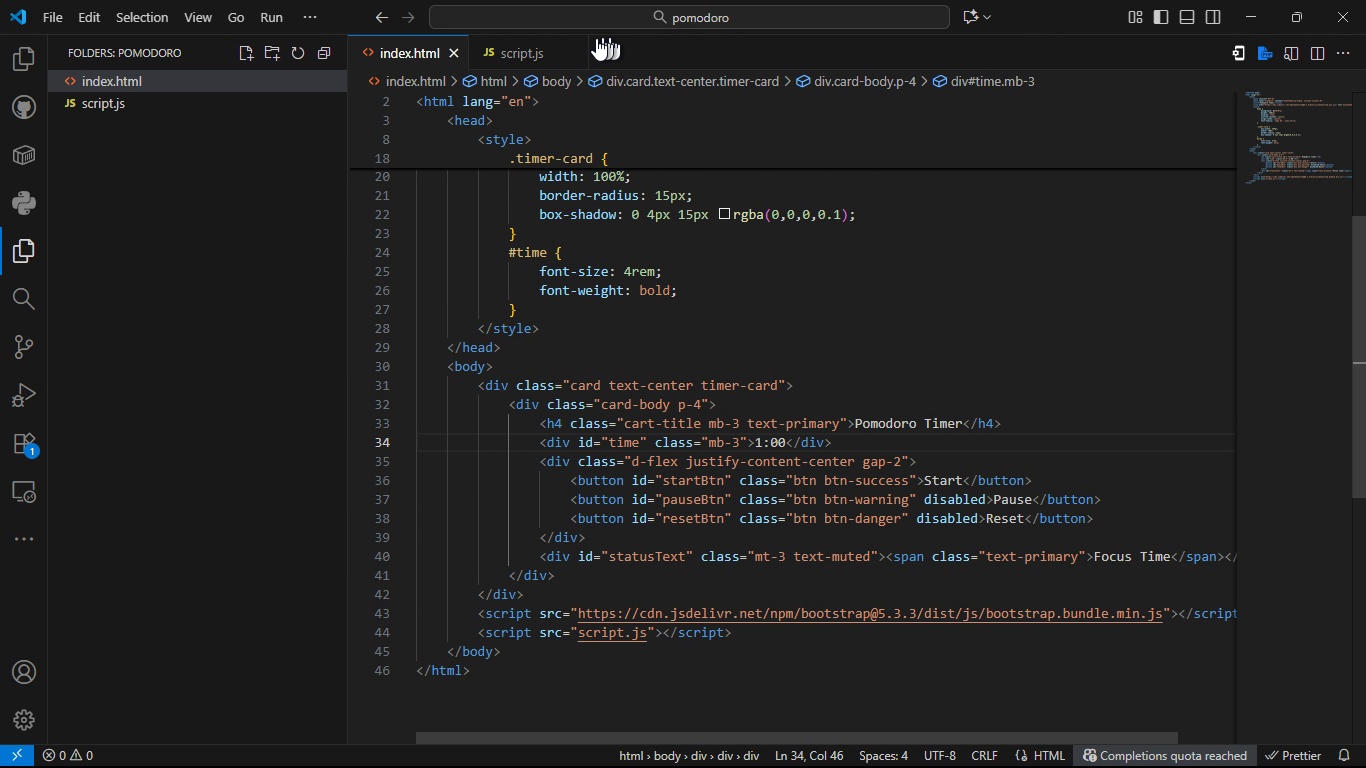 
left_click([599, 464])
 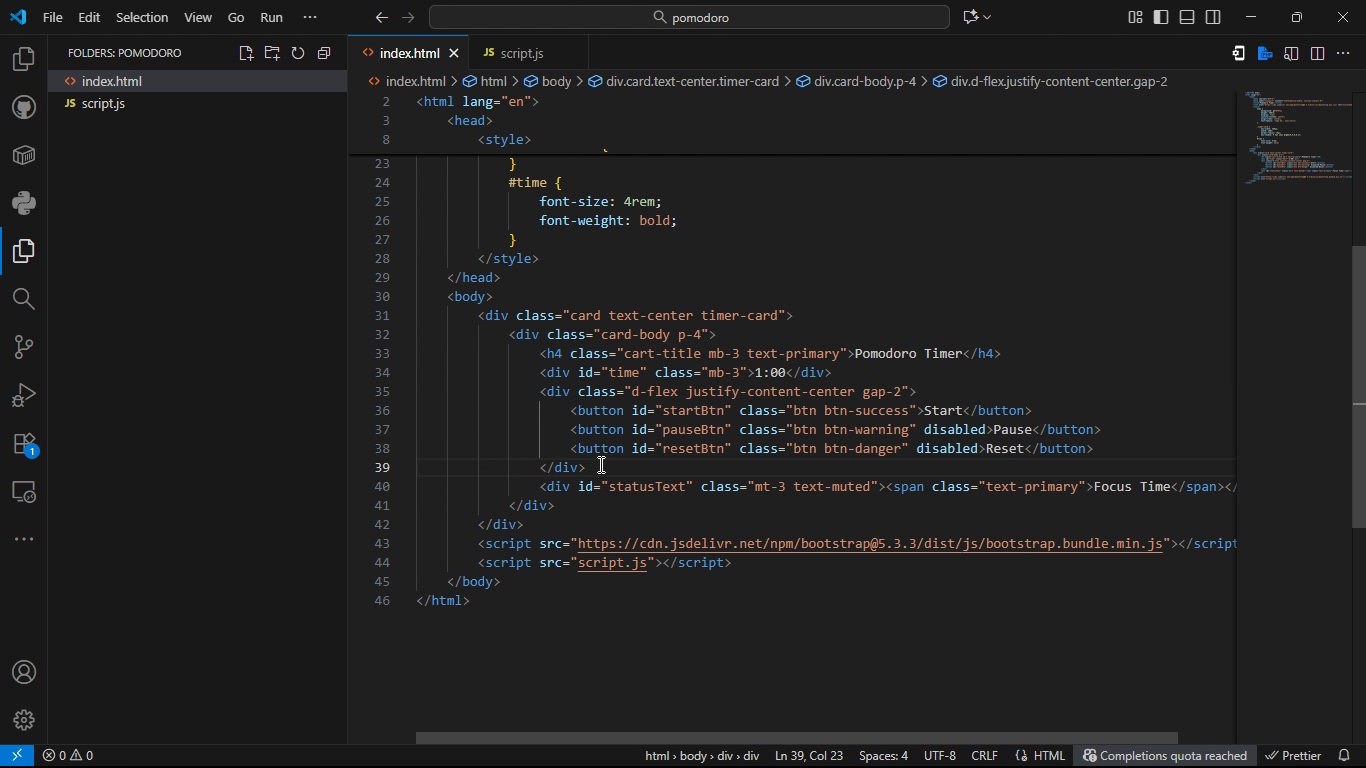 
key(Enter)
 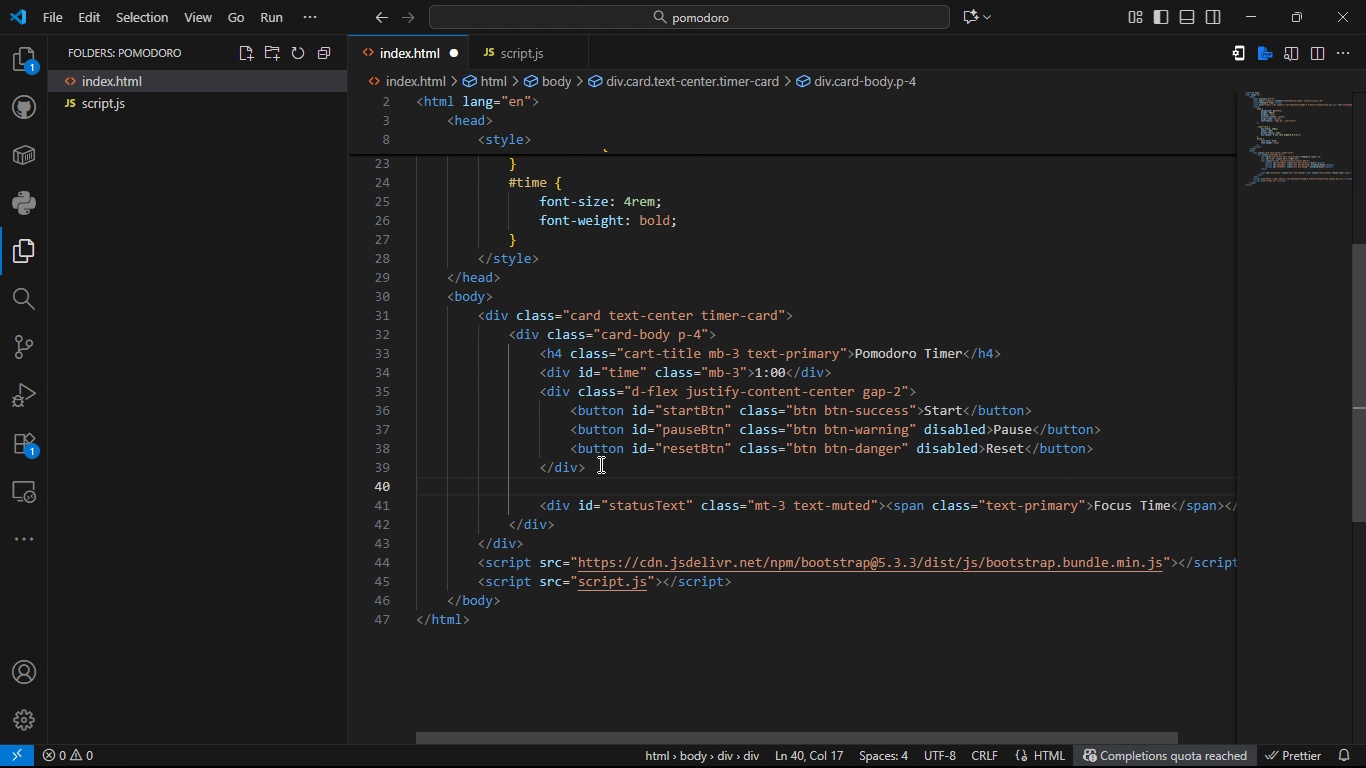 
type(<div>)
 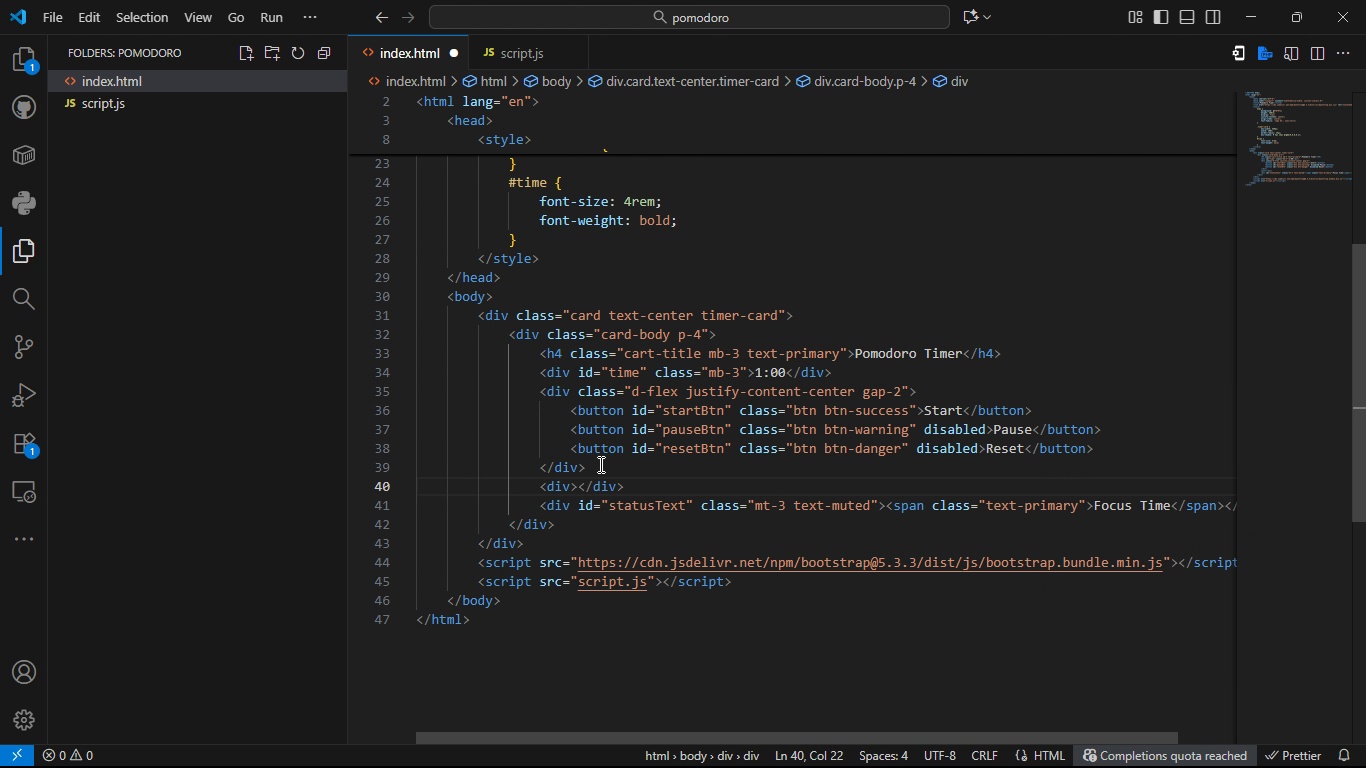 
key(ArrowLeft)
 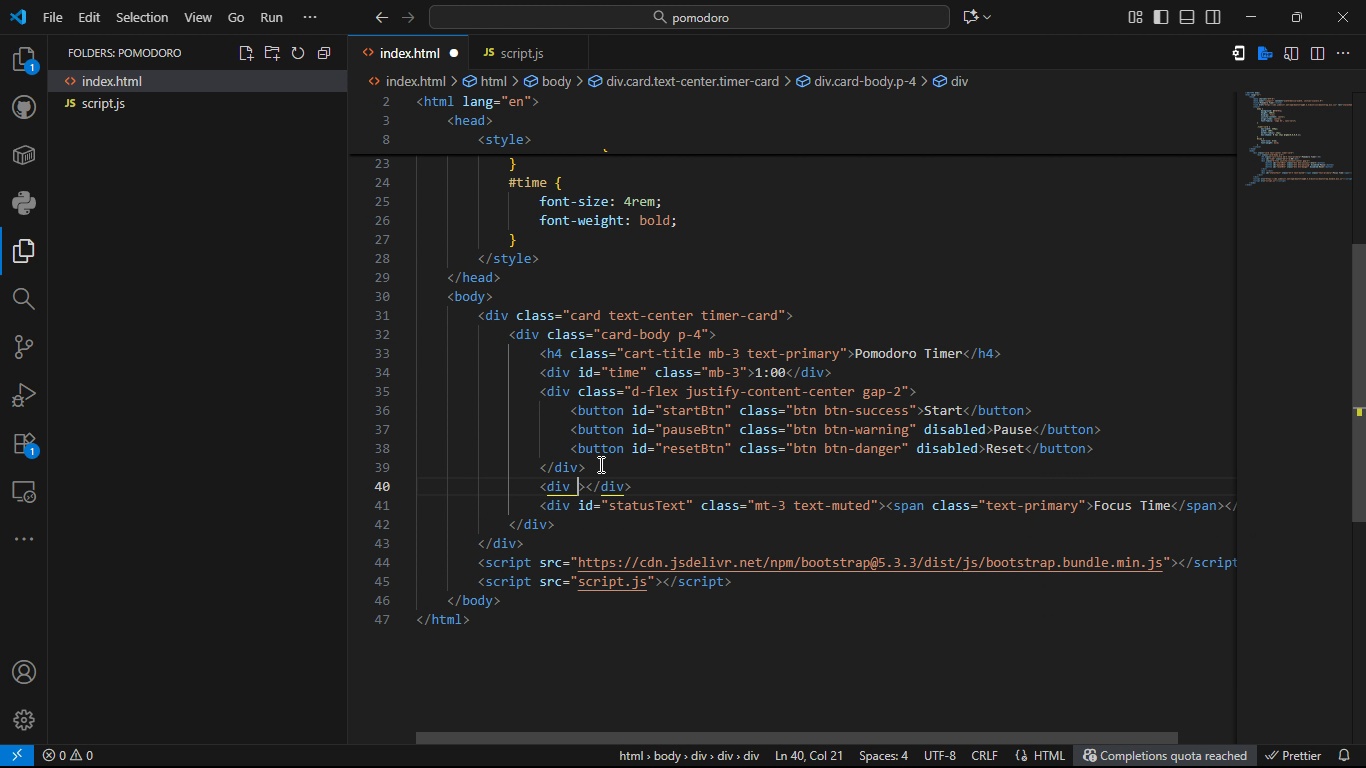 
type( class=d-)
key(Tab)
 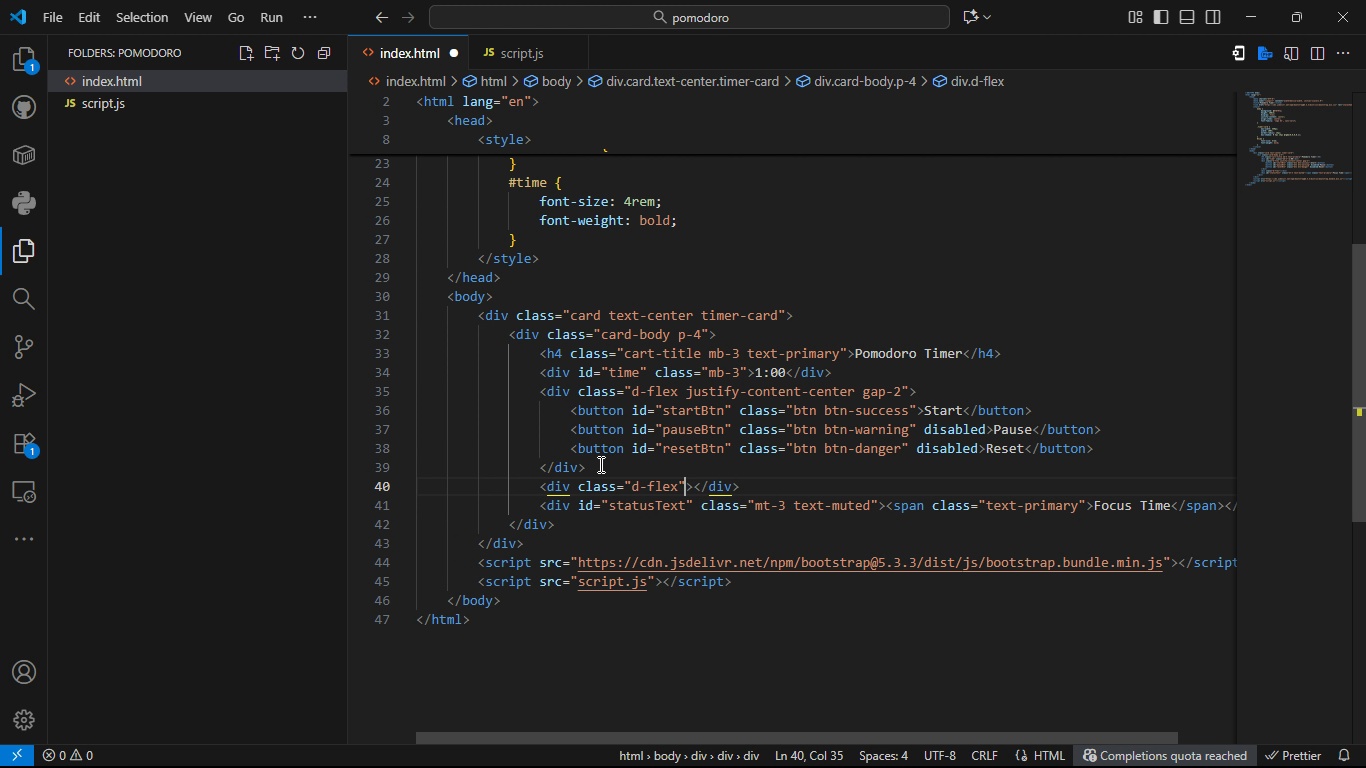 
key(ArrowRight)
 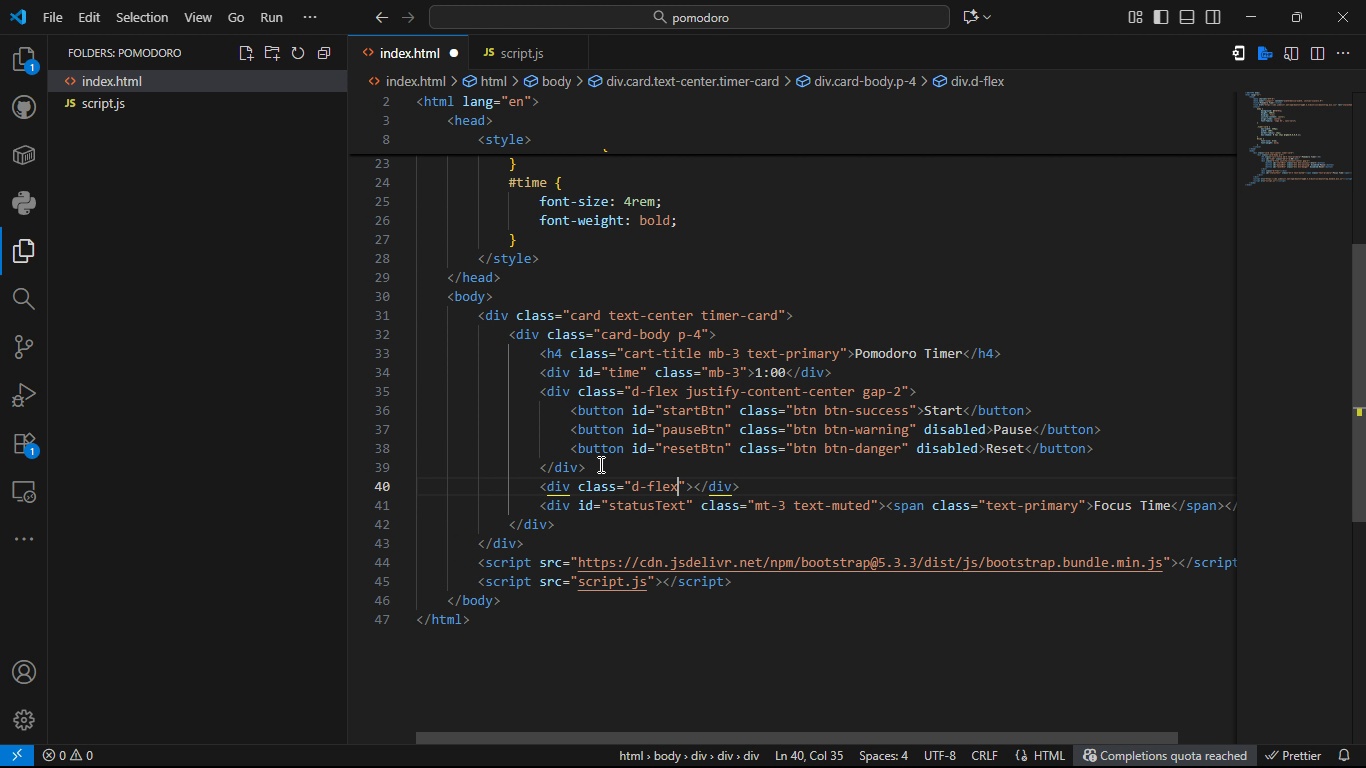 
key(ArrowLeft)
 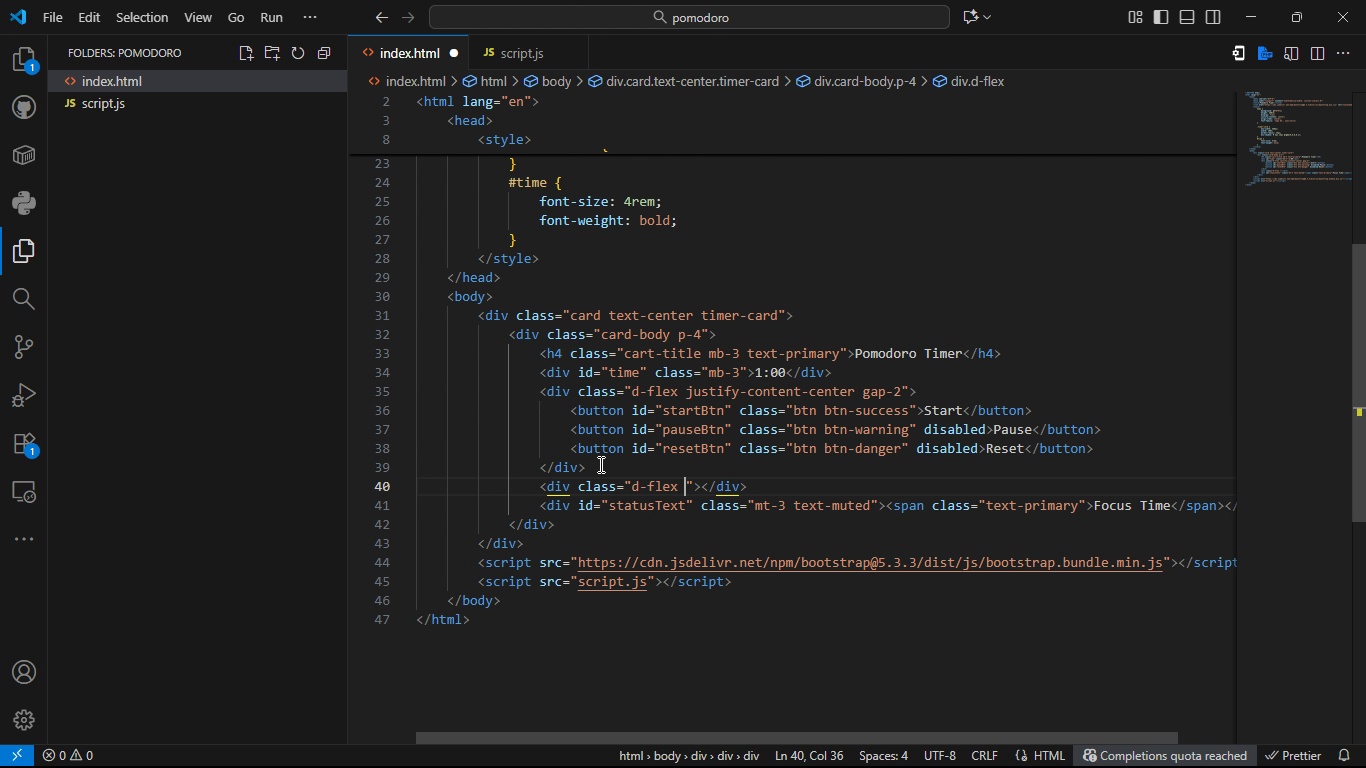 
type( jus)
 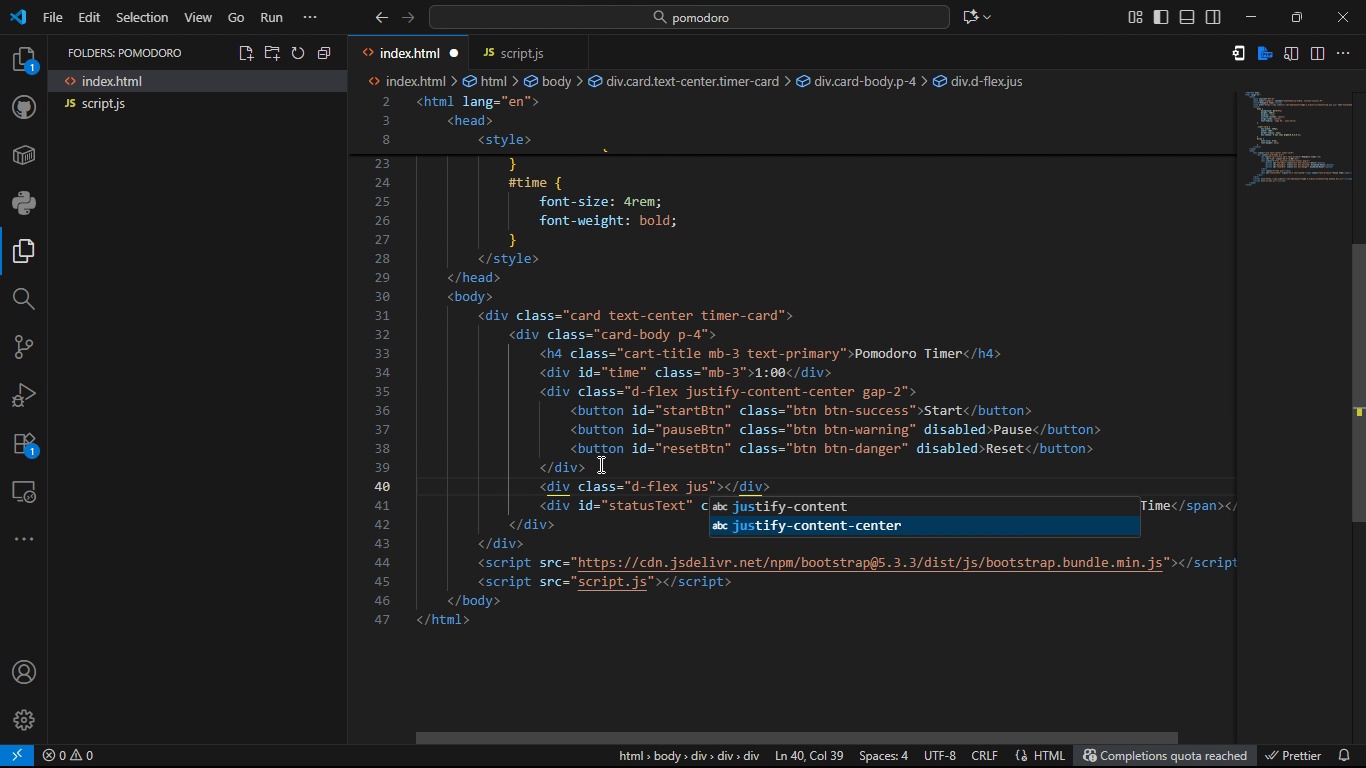 
key(ArrowDown)
 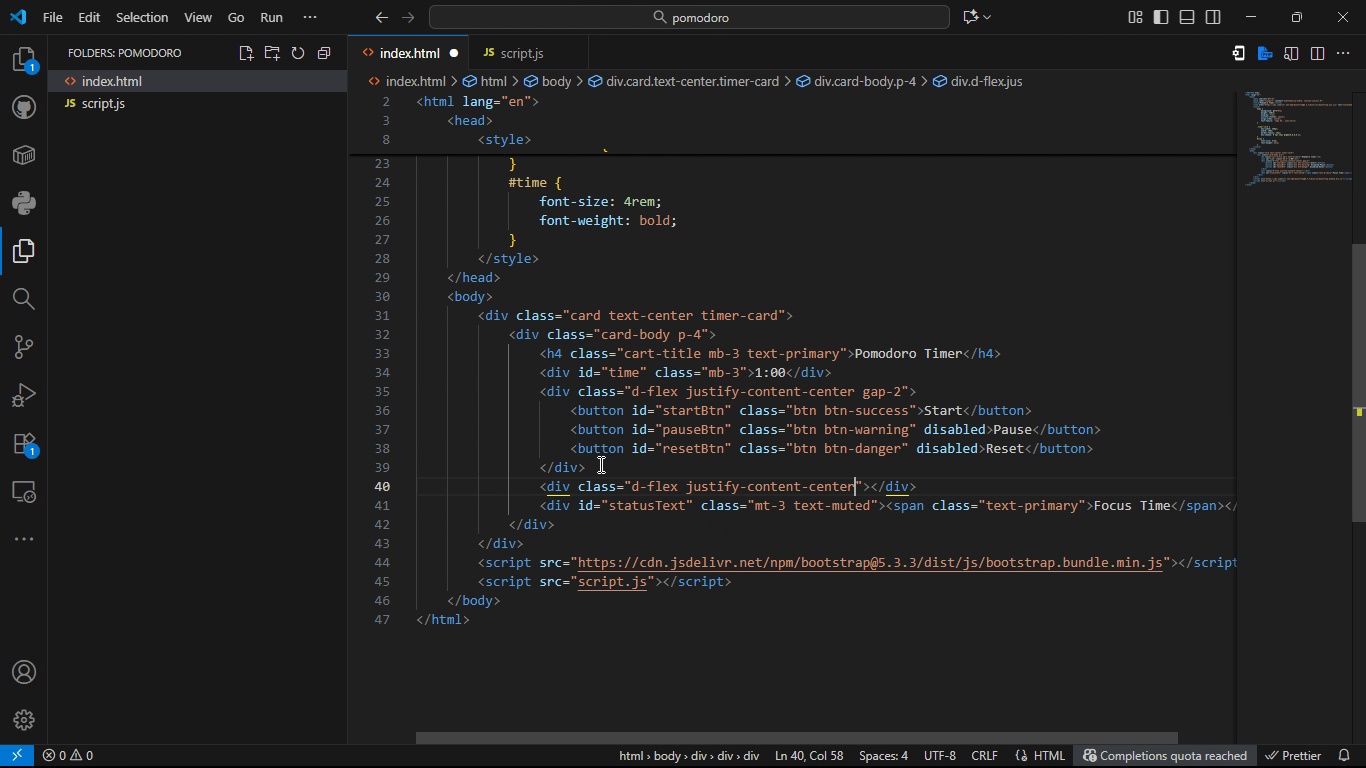 
key(Tab)
 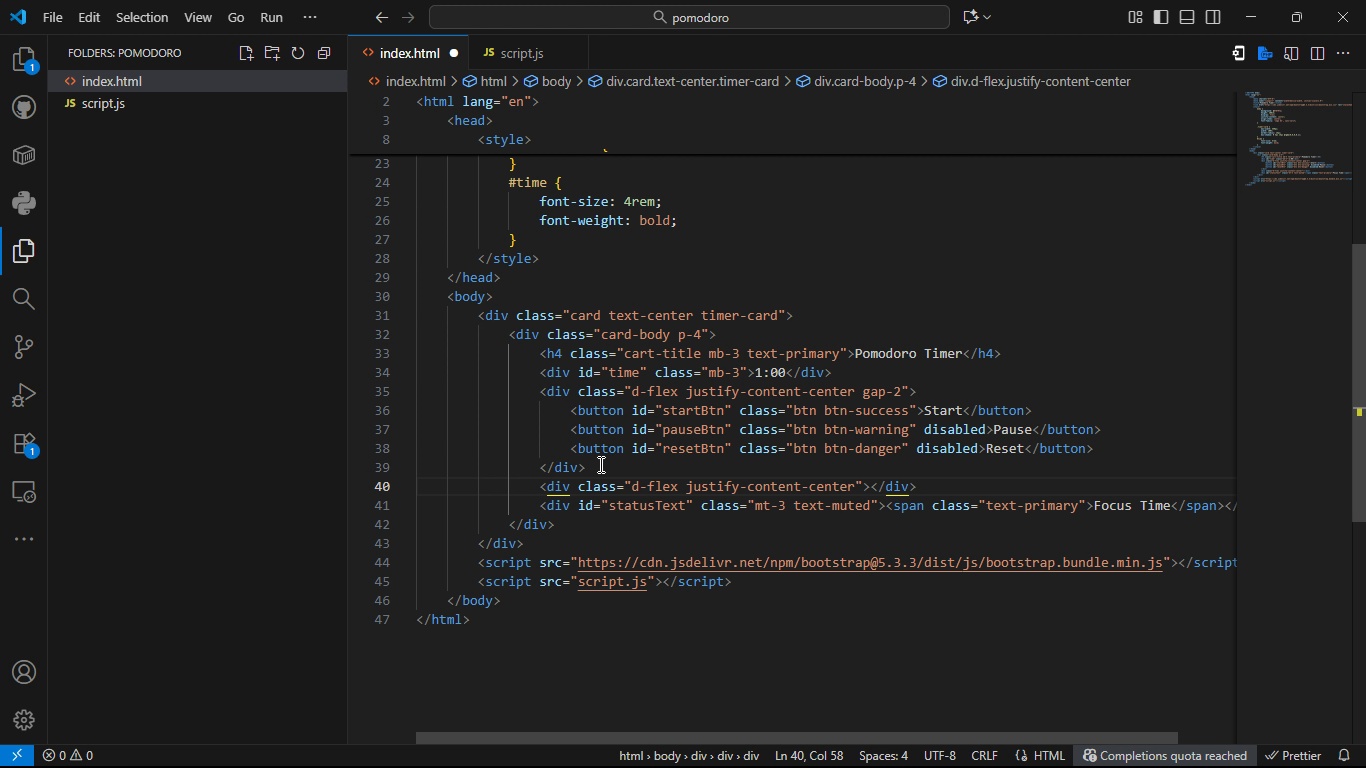 
key(Numpad0)
 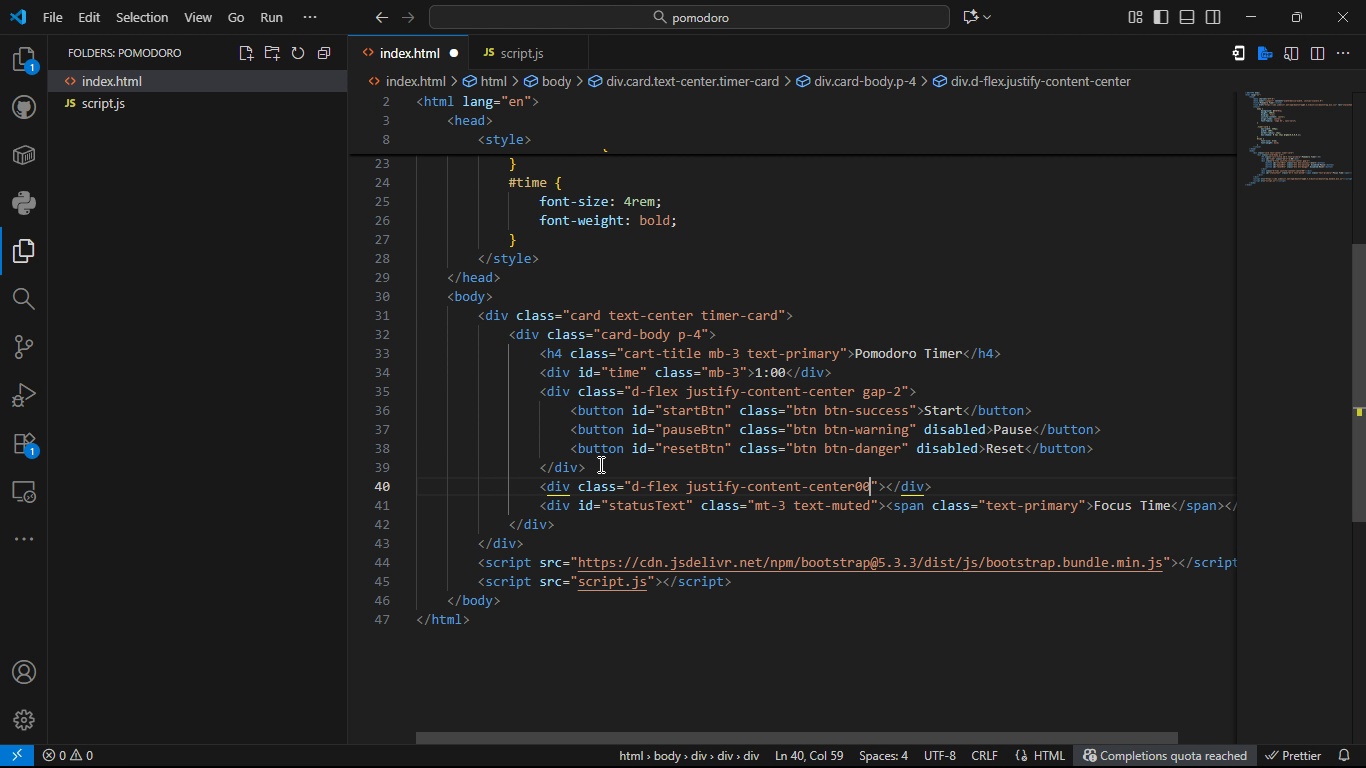 
key(Numpad0)
 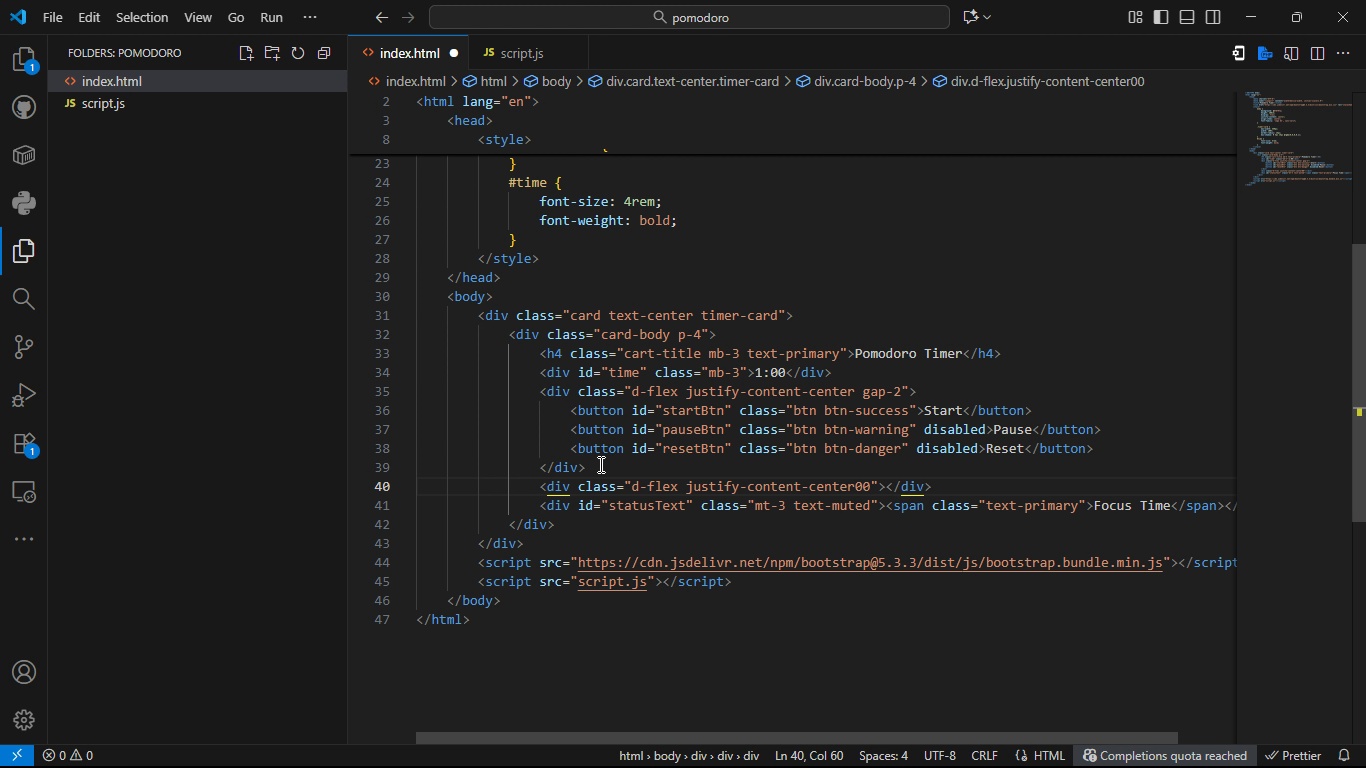 
key(Backspace)
 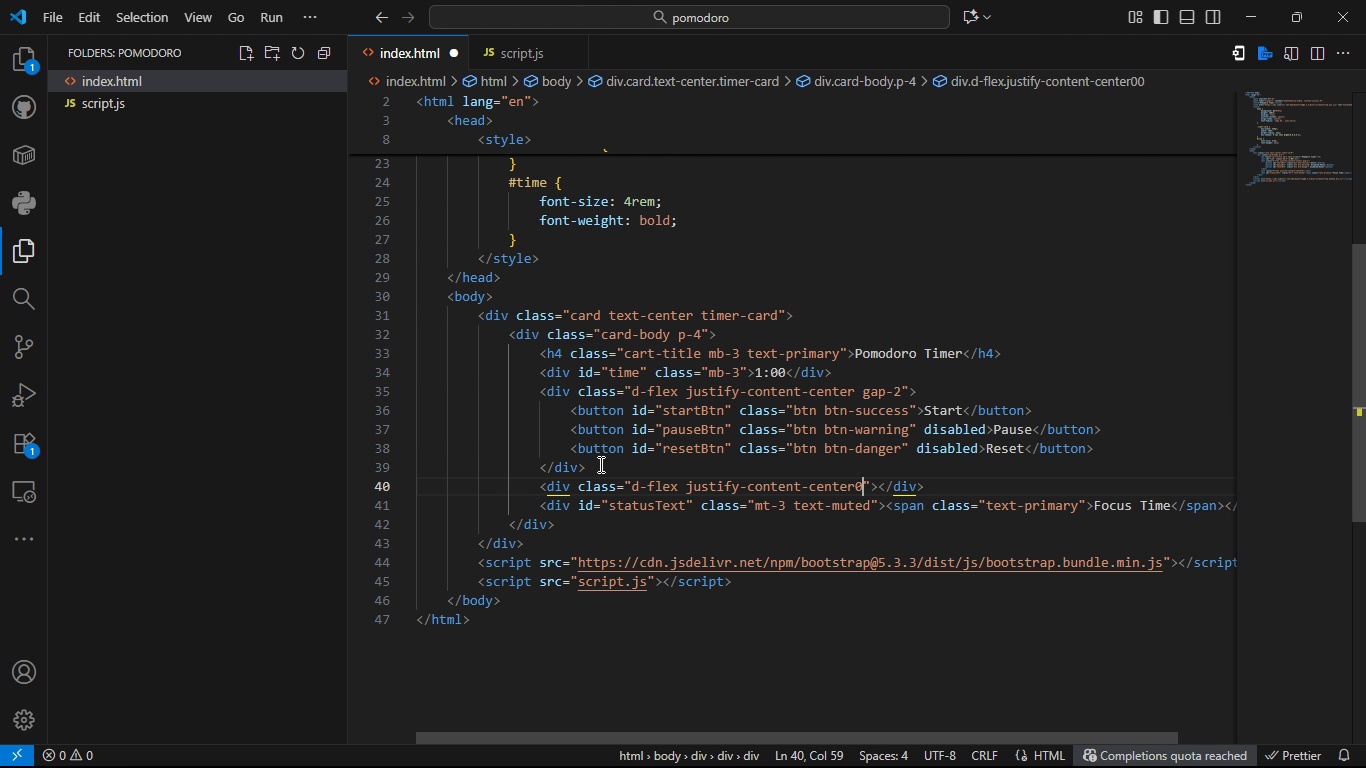 
key(Backspace)
 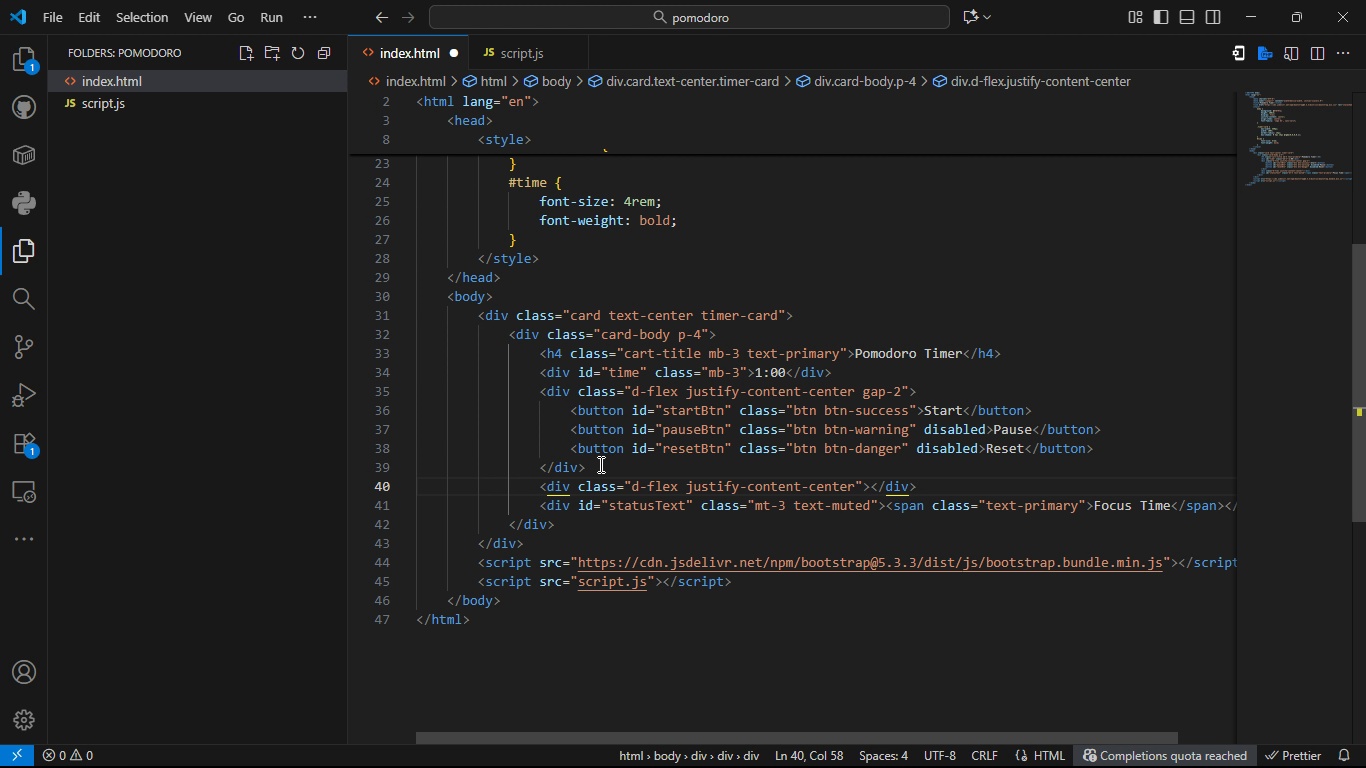 
key(ArrowRight)
 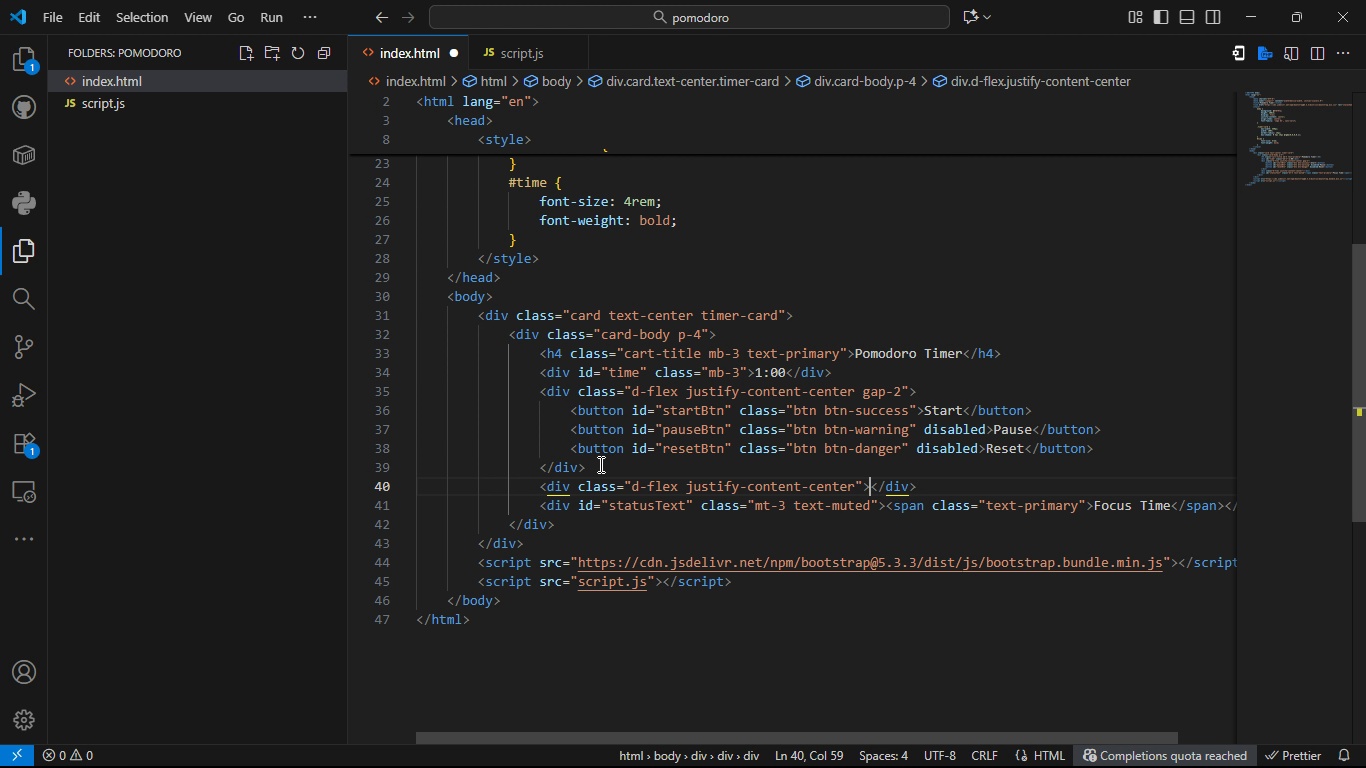 
key(ArrowRight)
 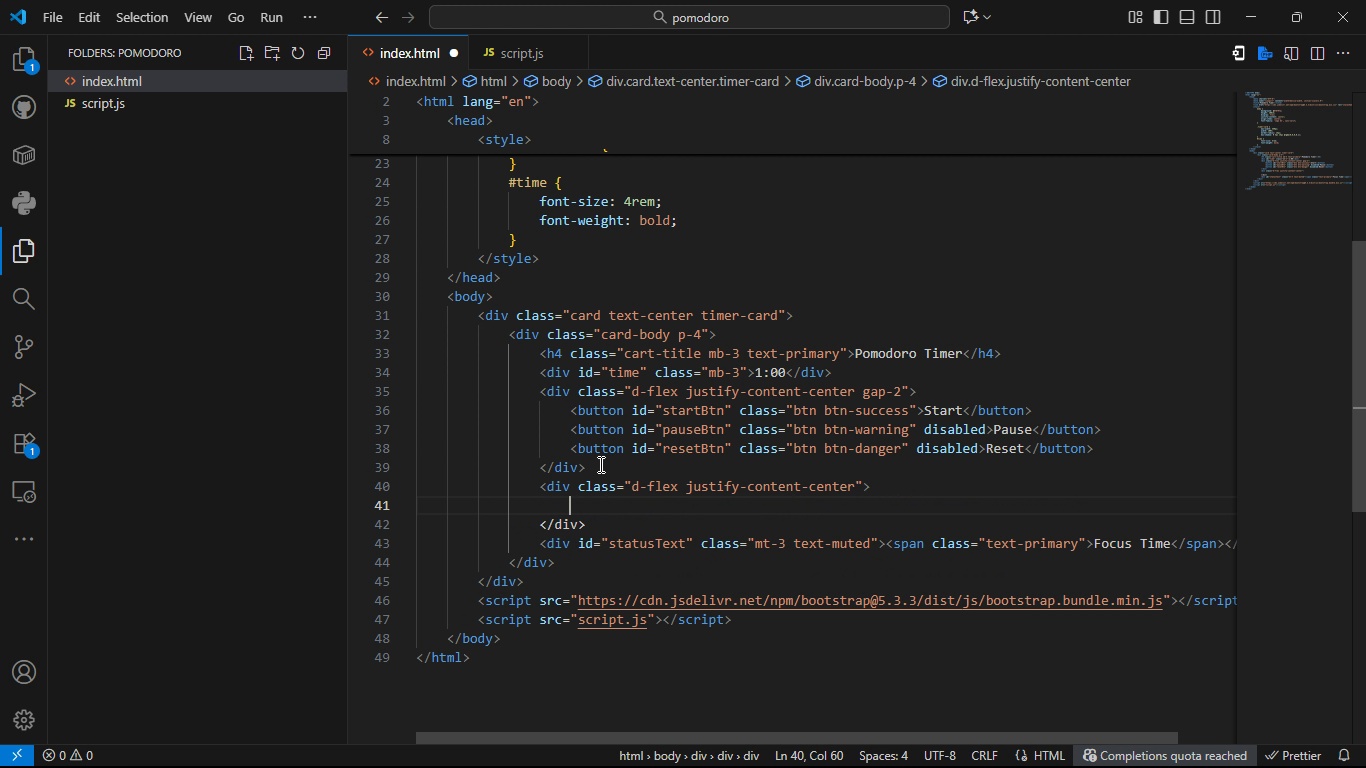 
key(Enter)
 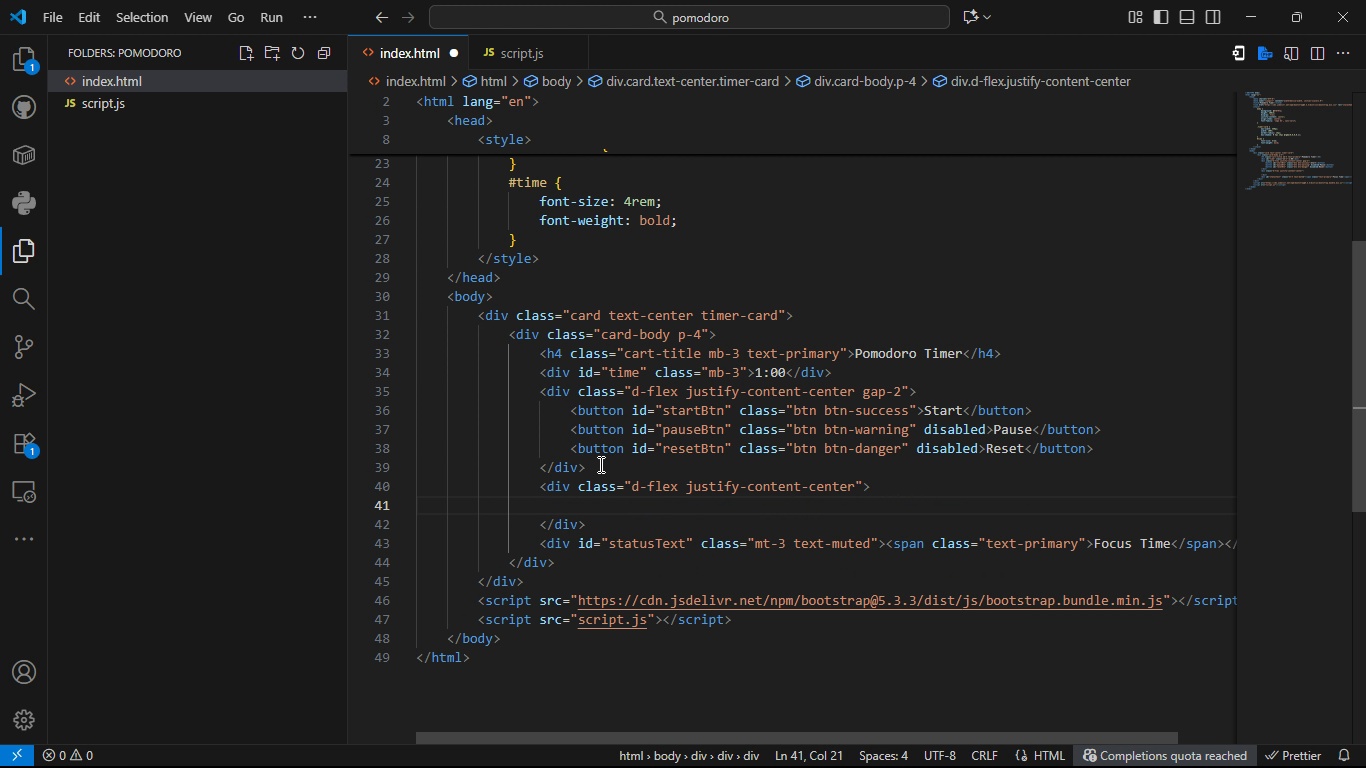 
type(<button>)
 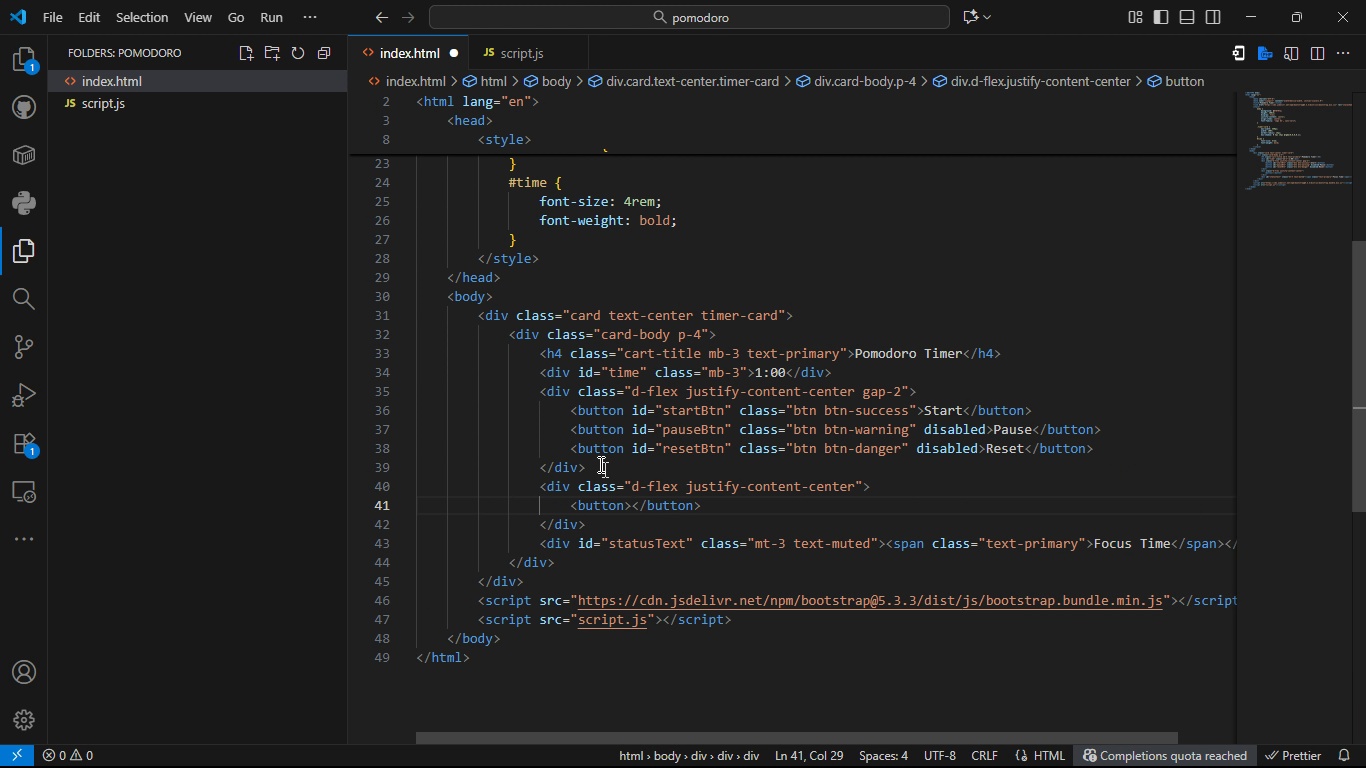 
key(ArrowLeft)
 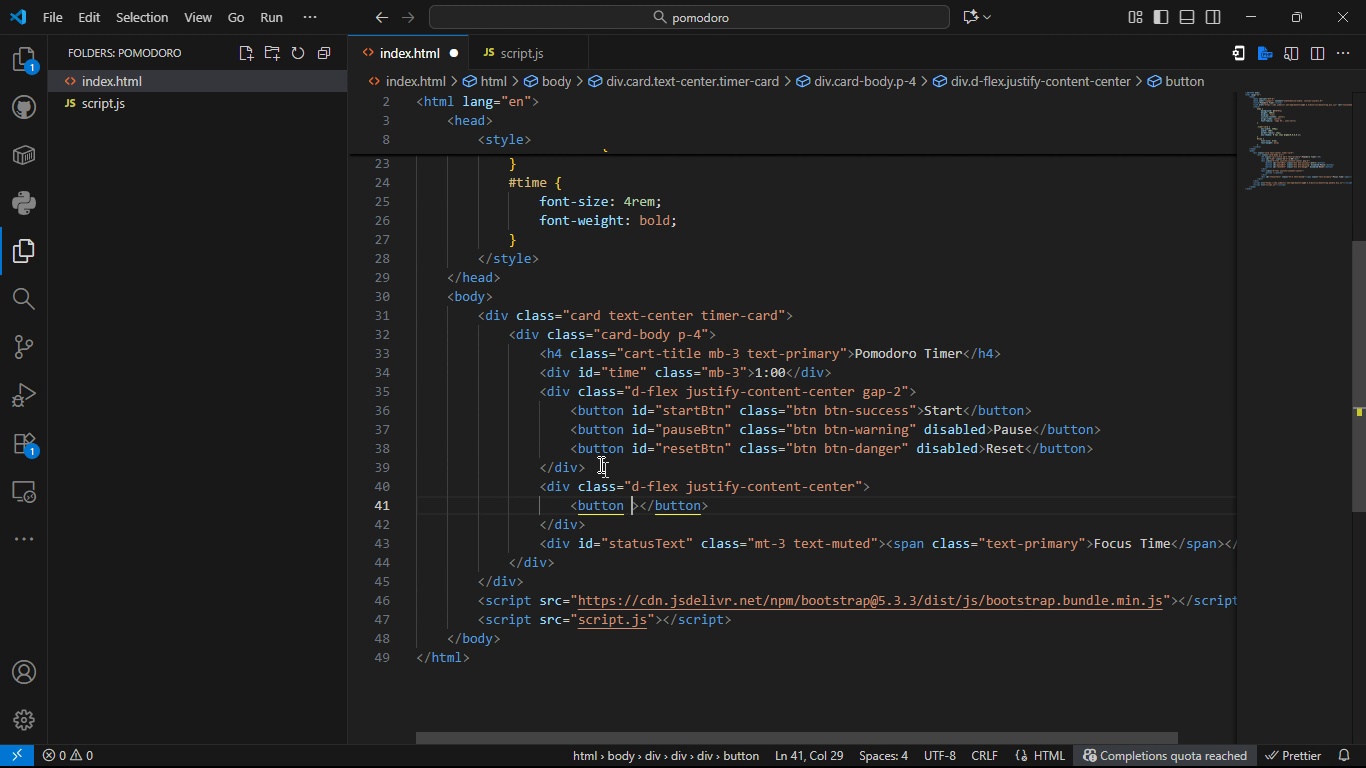 
type( id=breack)
key(Backspace)
key(Backspace)
type(kBtn)
 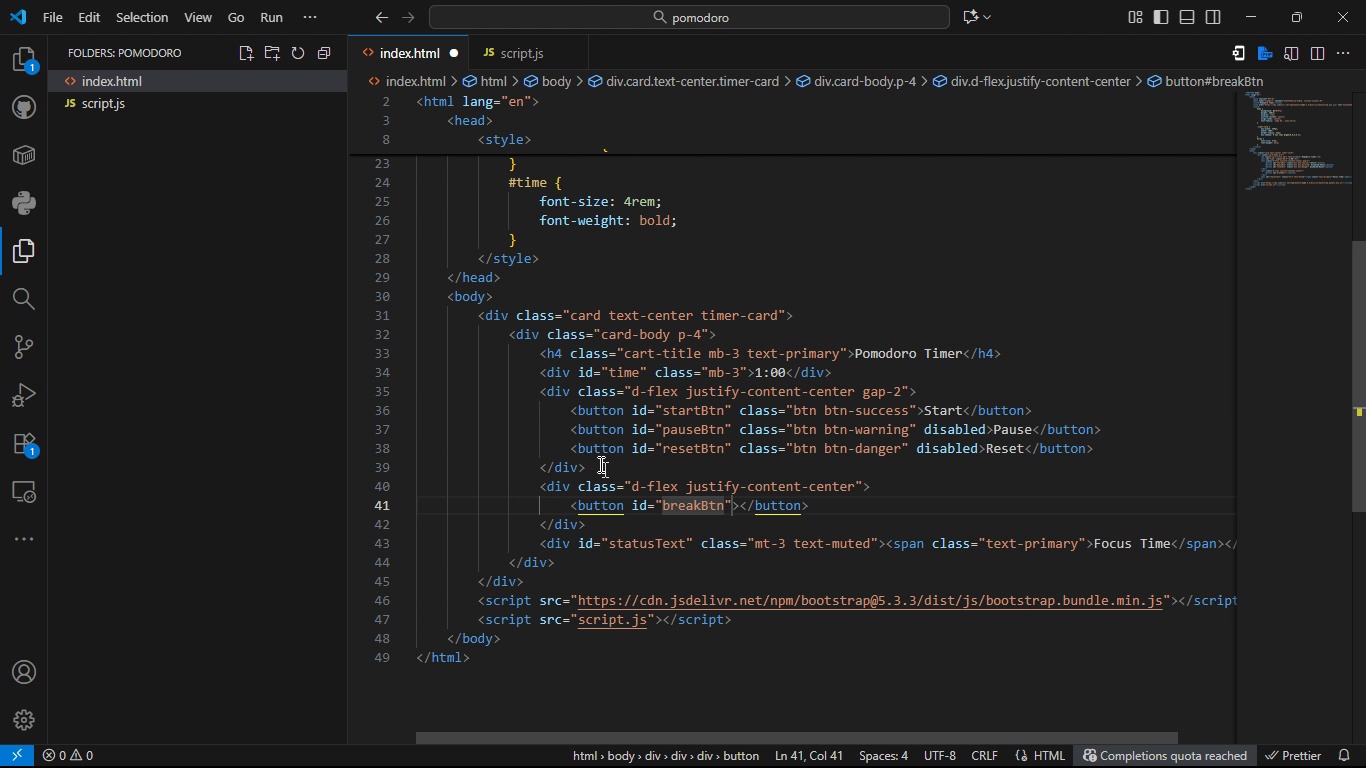 
key(ArrowRight)
 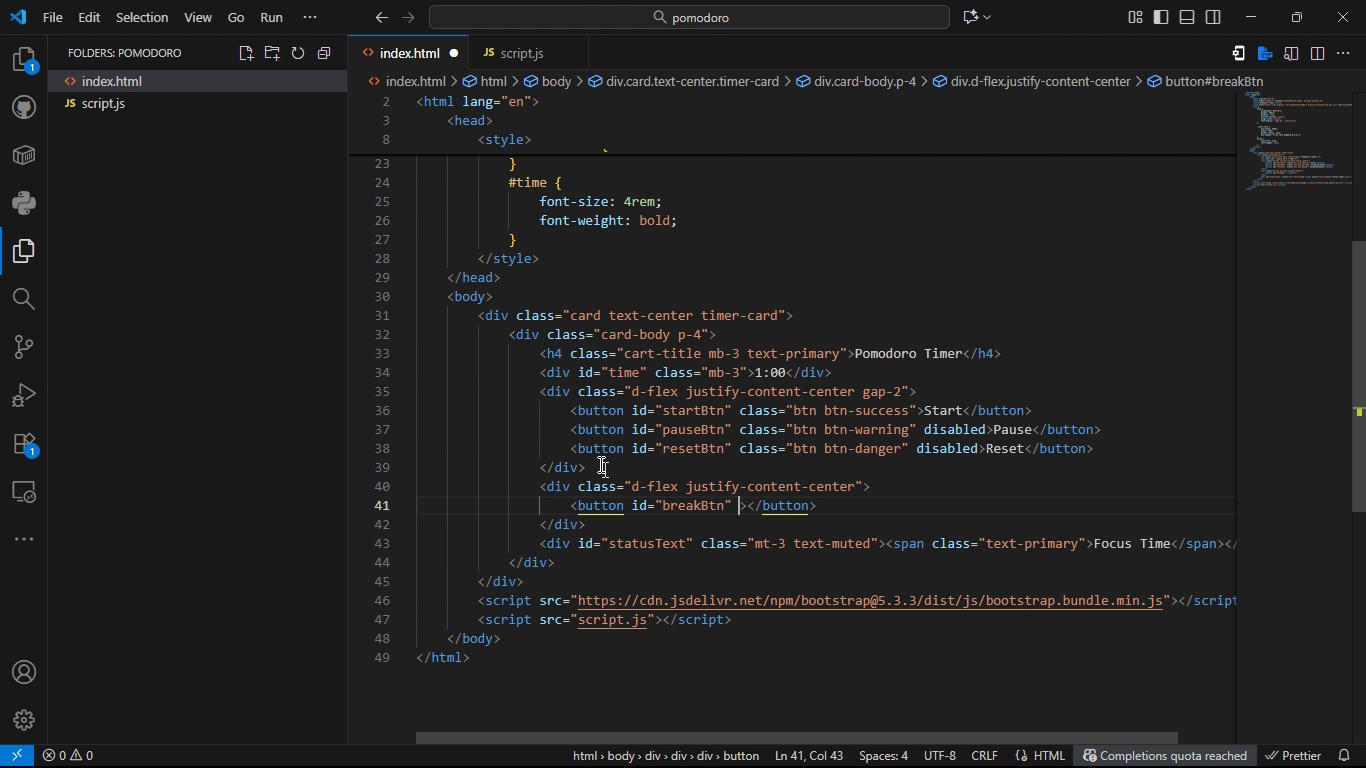 
type( class=btn btn-info)
 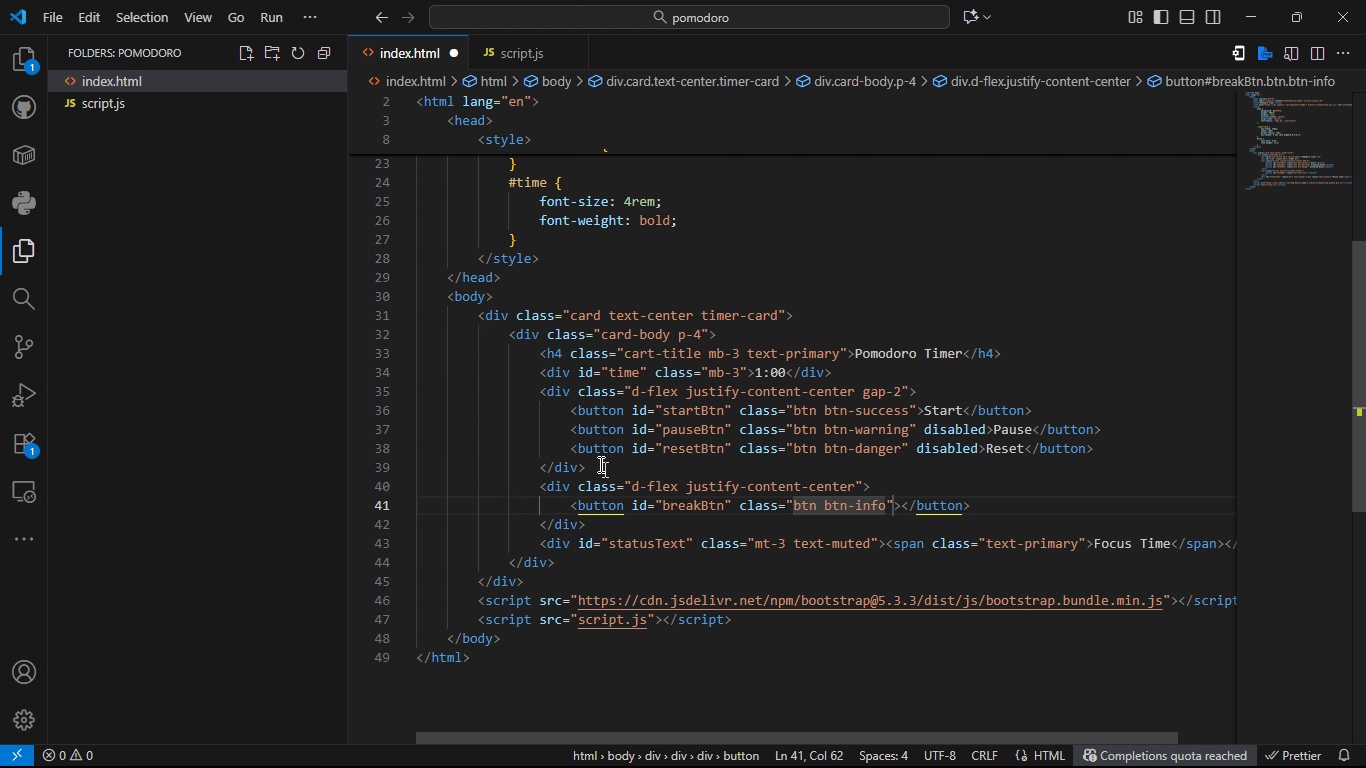 
wait(5.95)
 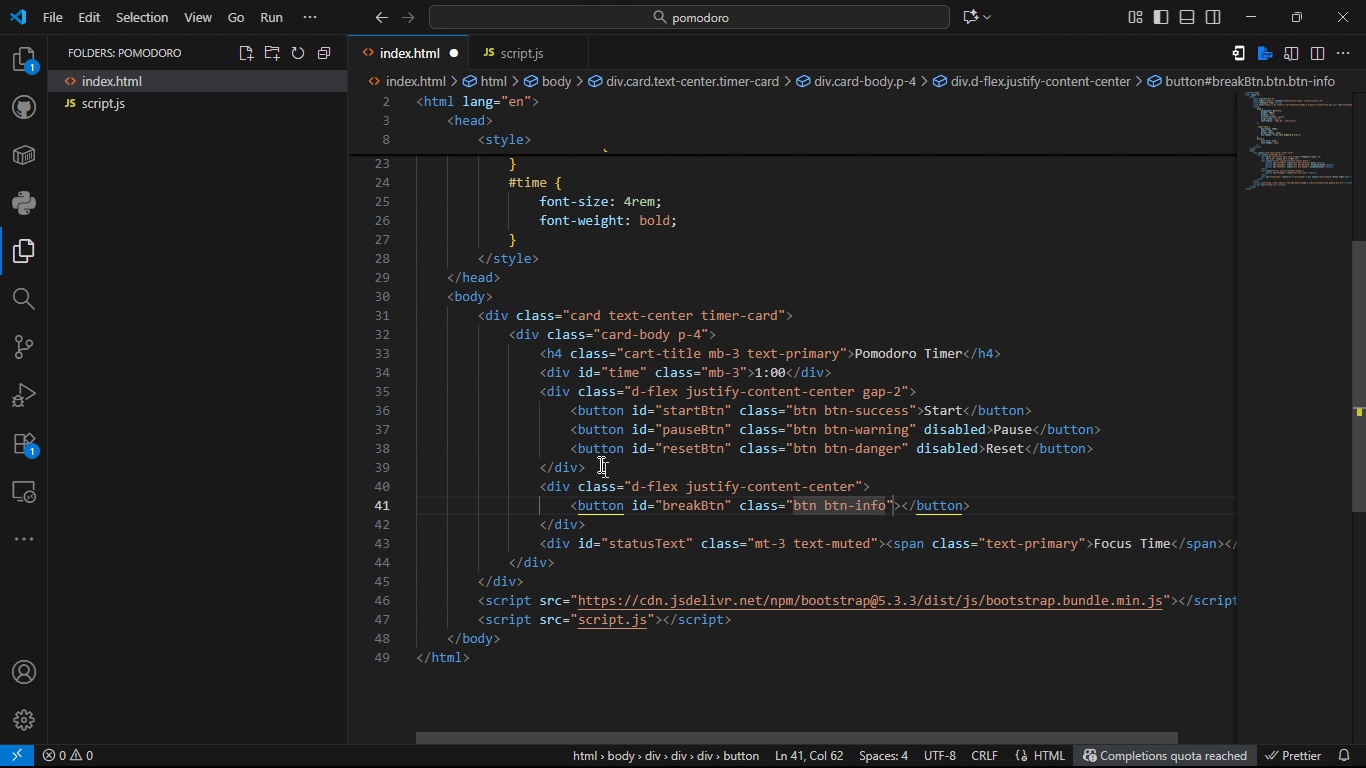 
key(ArrowRight)
 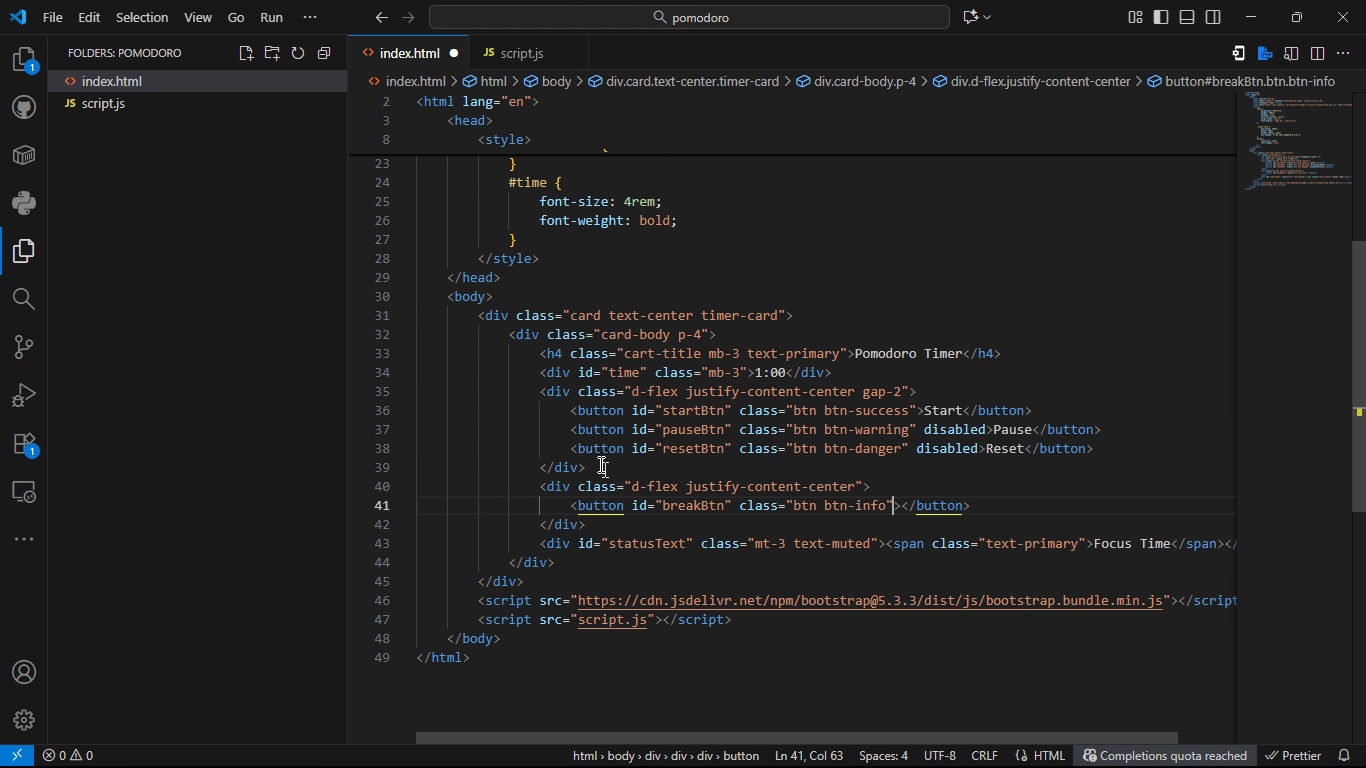 
key(ArrowLeft)
 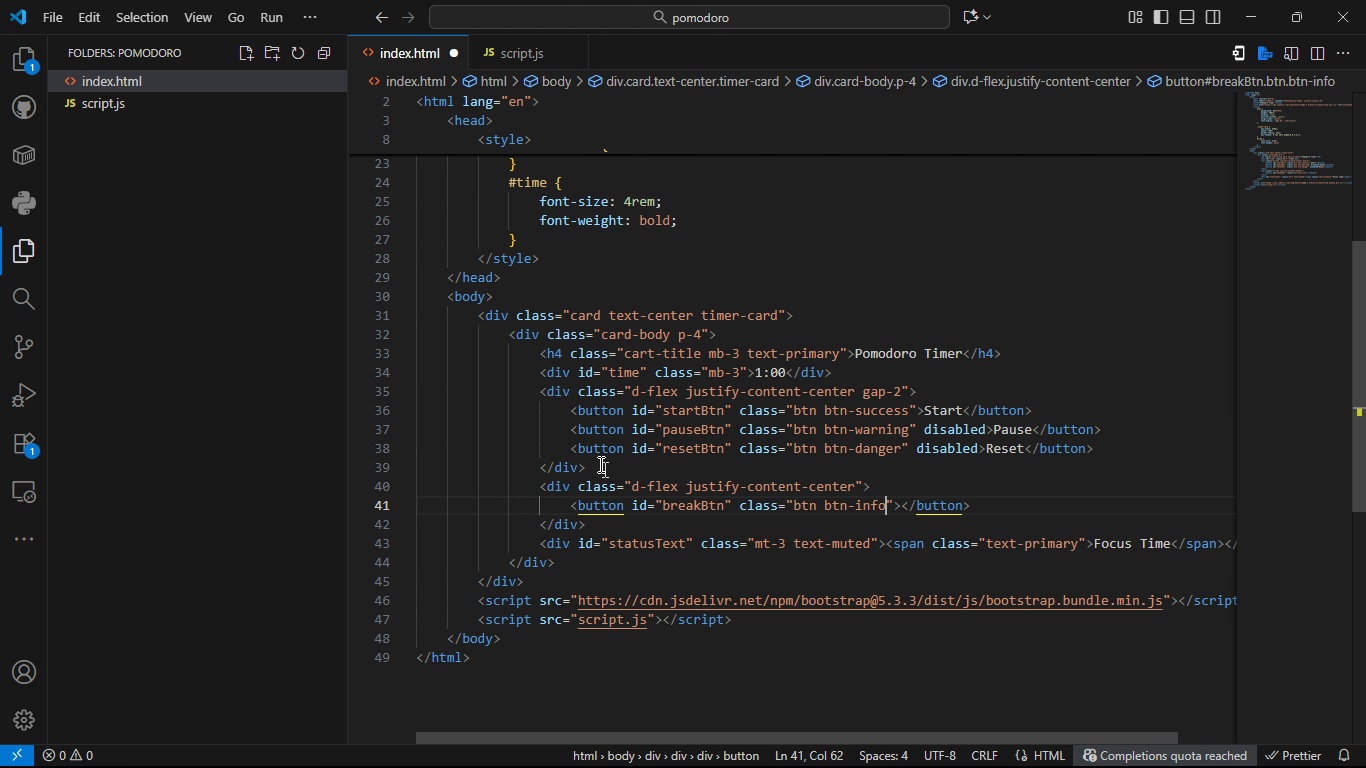 
key(Backspace)
key(Backspace)
key(Backspace)
key(Backspace)
type(prima)
 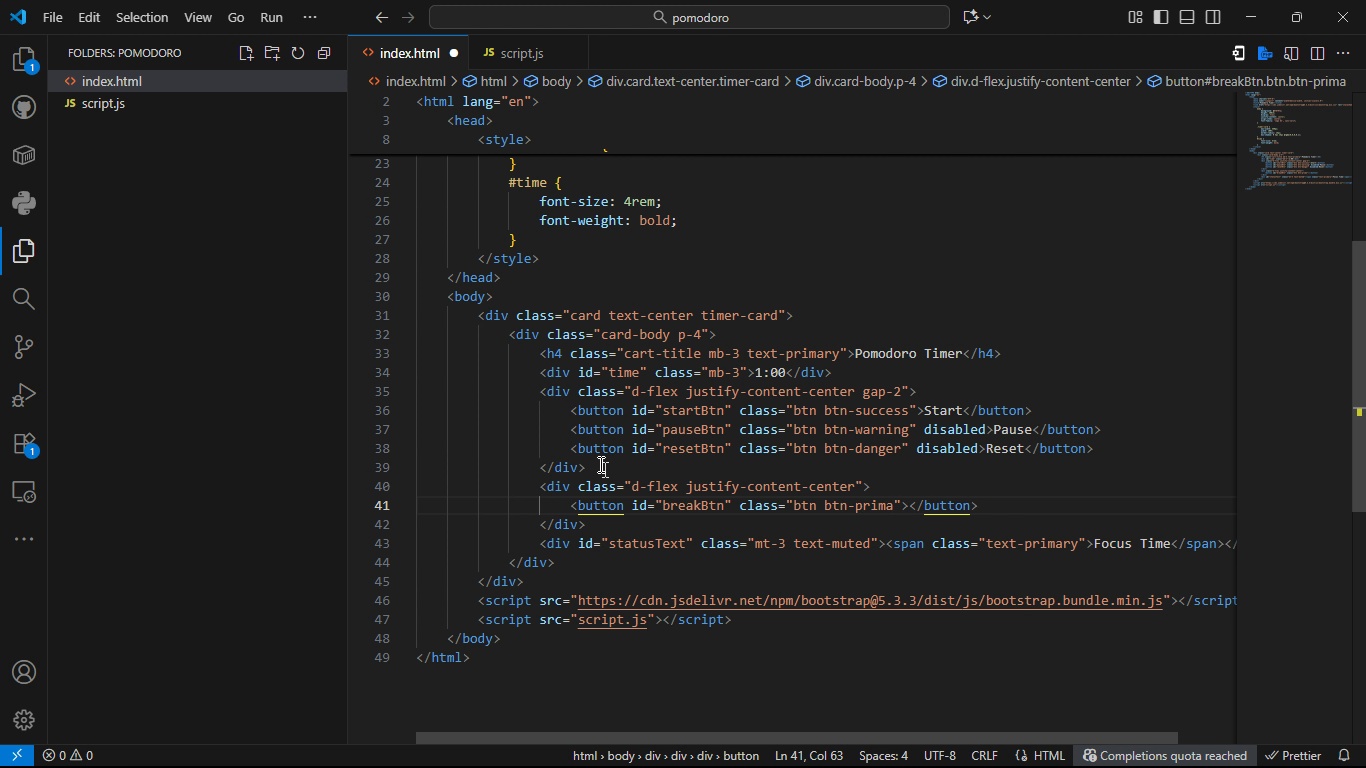 
type(ry)
key(Backspace)
key(Backspace)
key(Backspace)
key(Backspace)
key(Backspace)
key(Backspace)
key(Backspace)
type(secondary)
 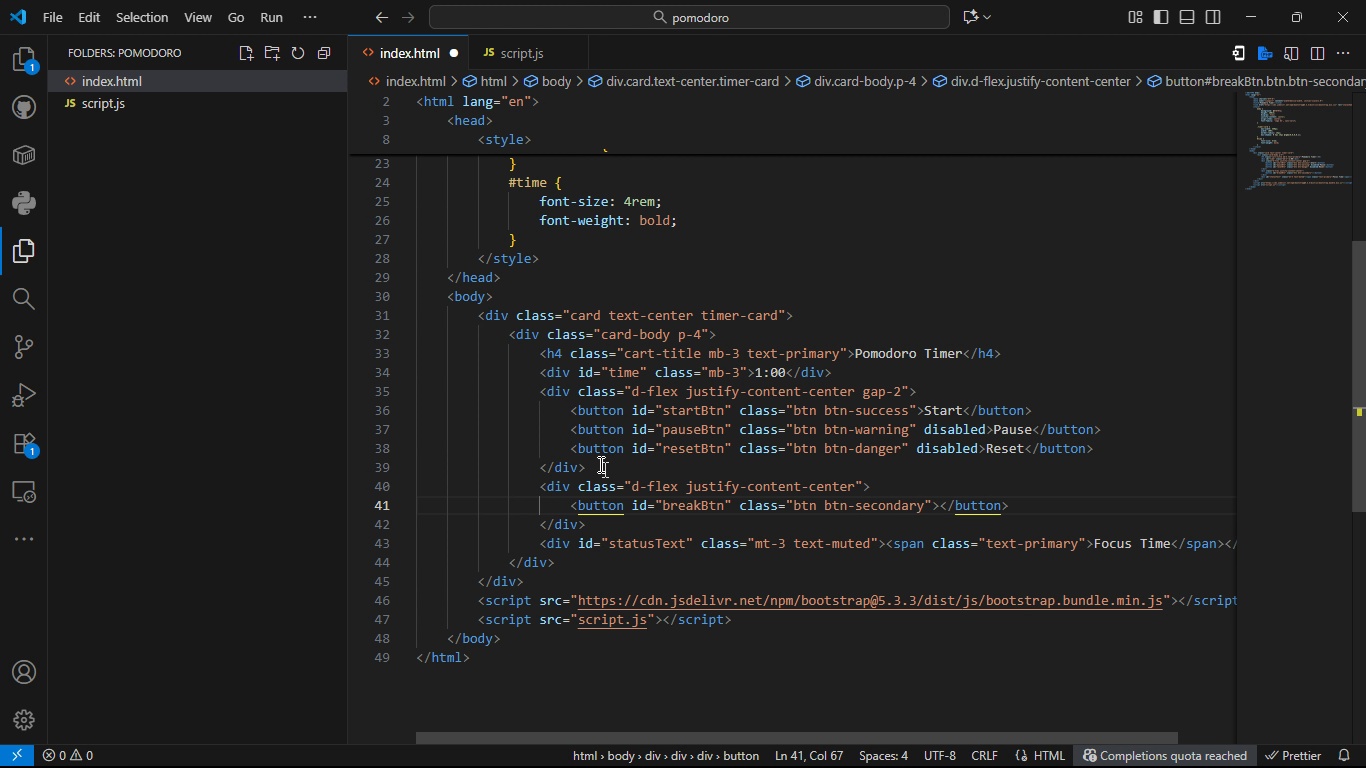 
key(ArrowRight)
 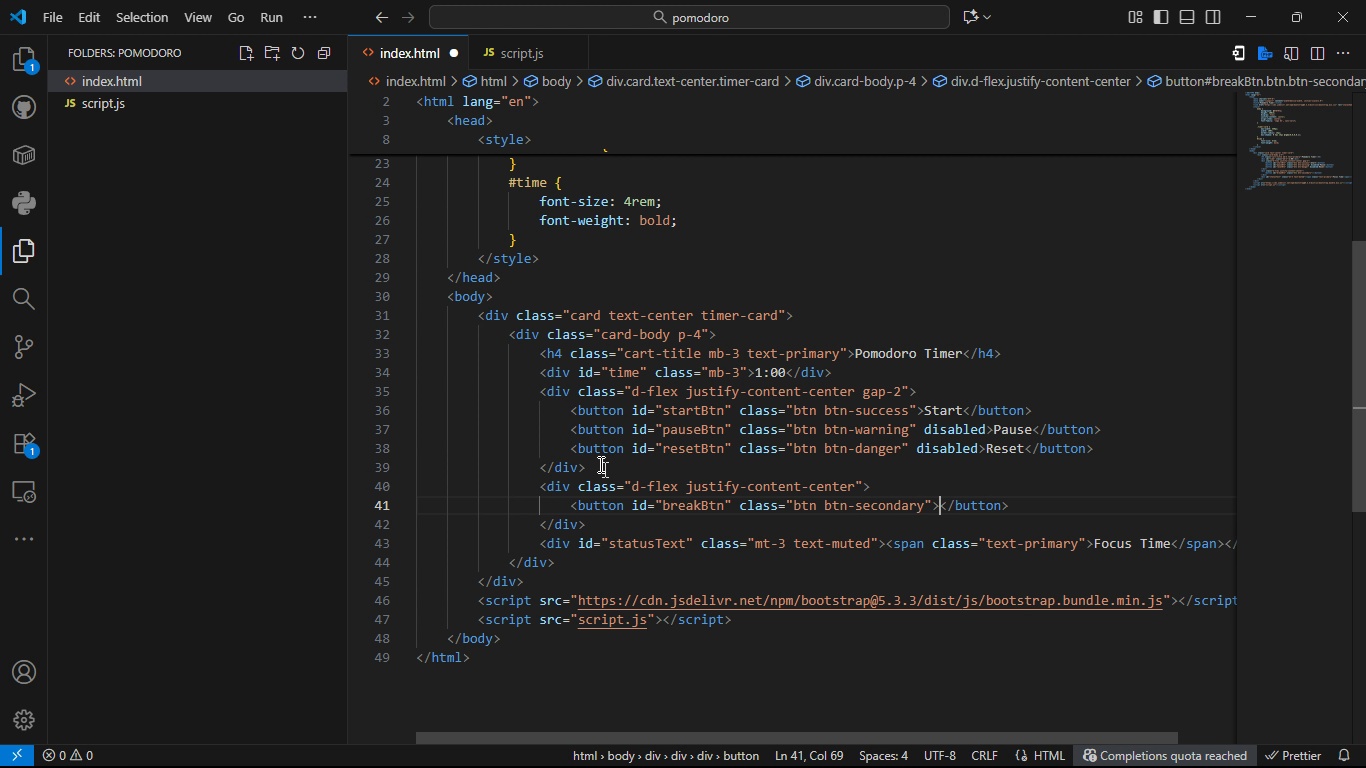 
key(ArrowRight)
 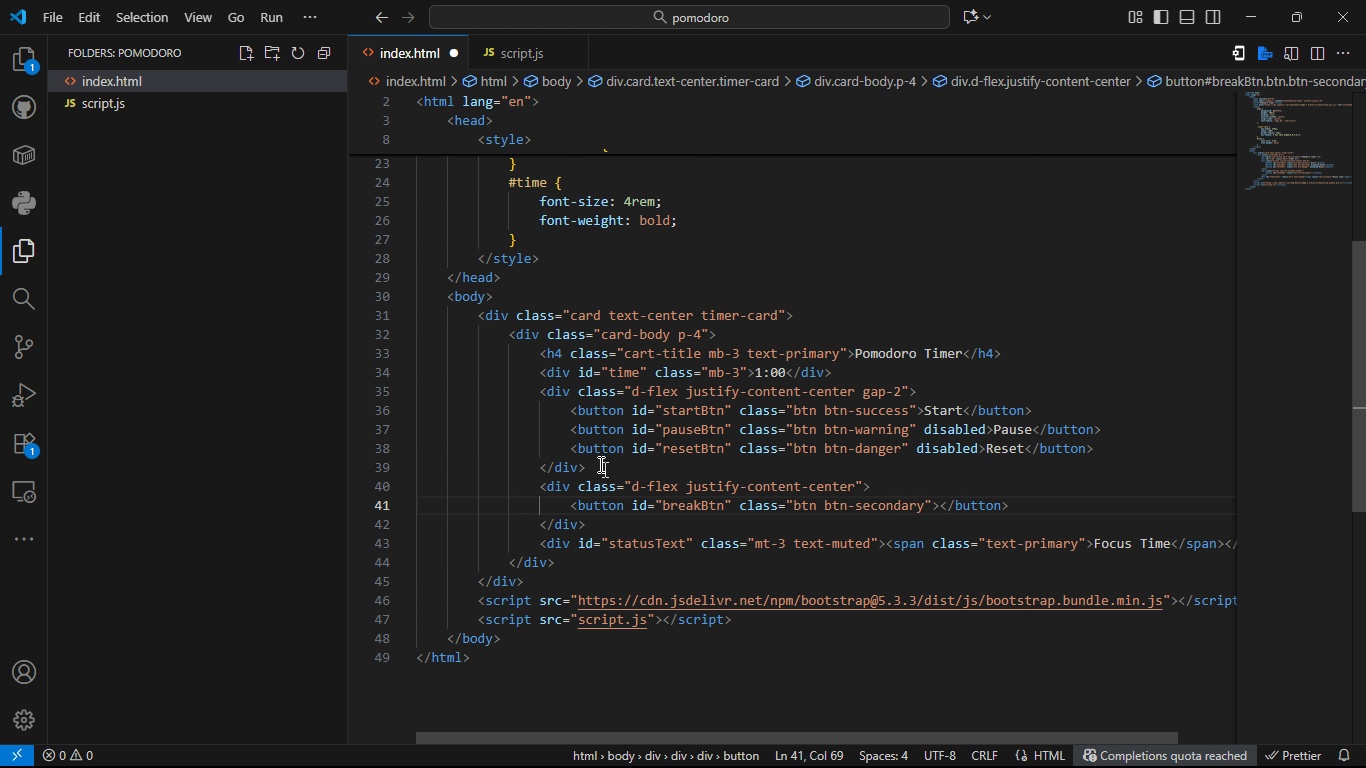 
type(Break Time)
 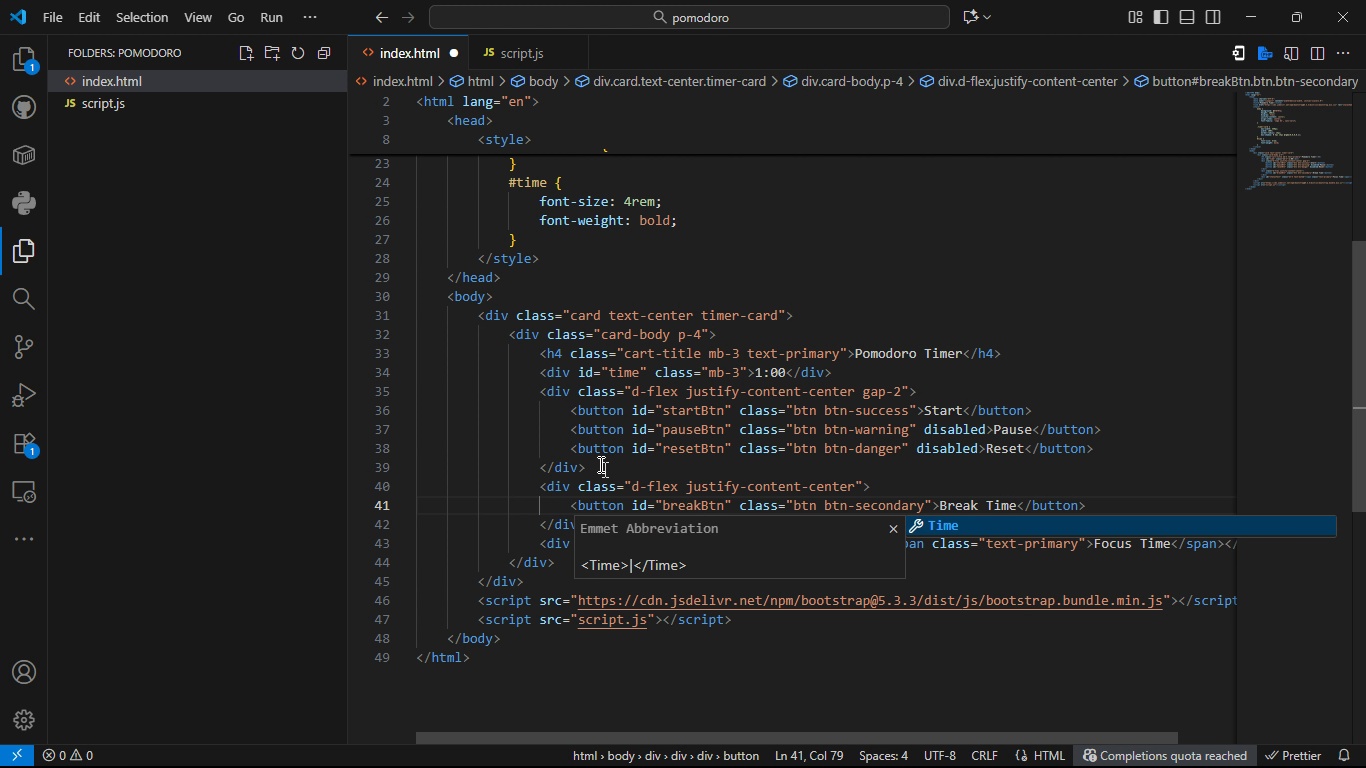 
key(Control+S)
 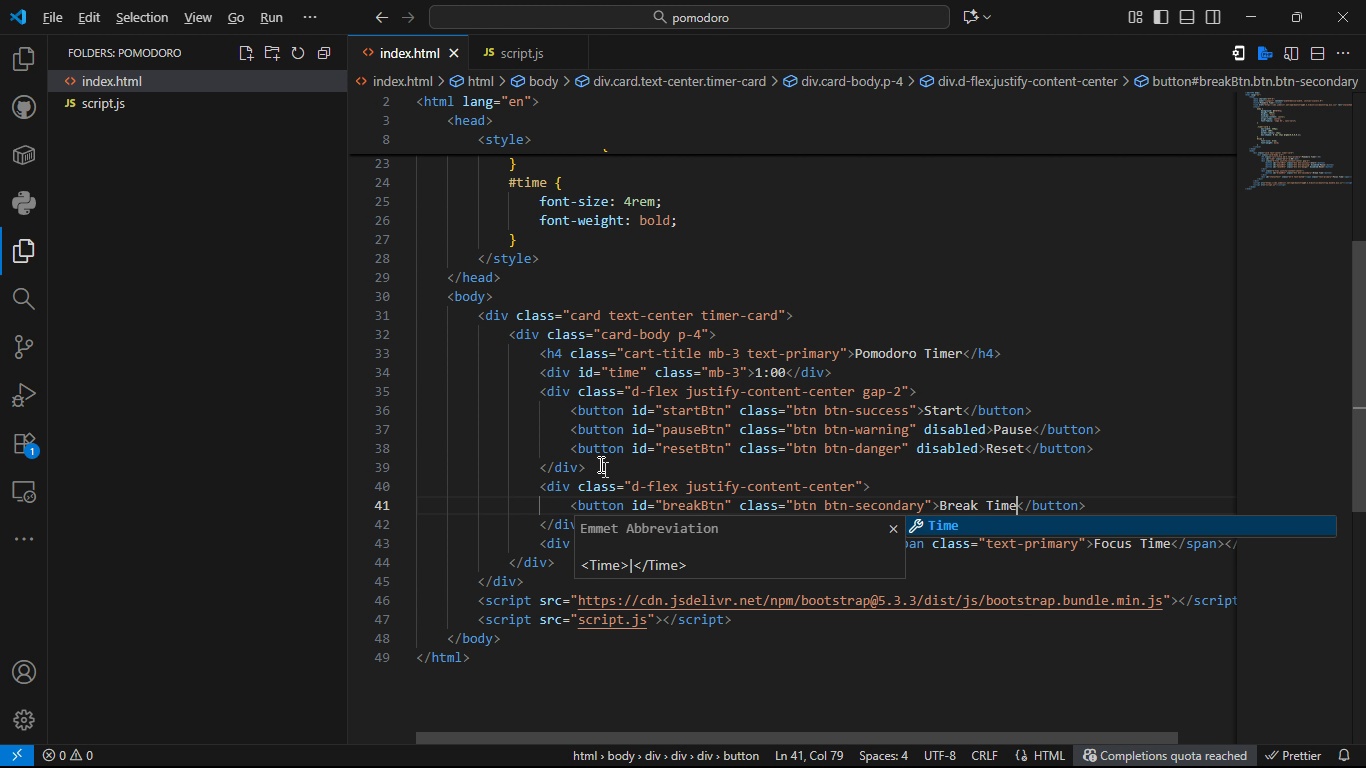 
key(Alt+AltLeft)
 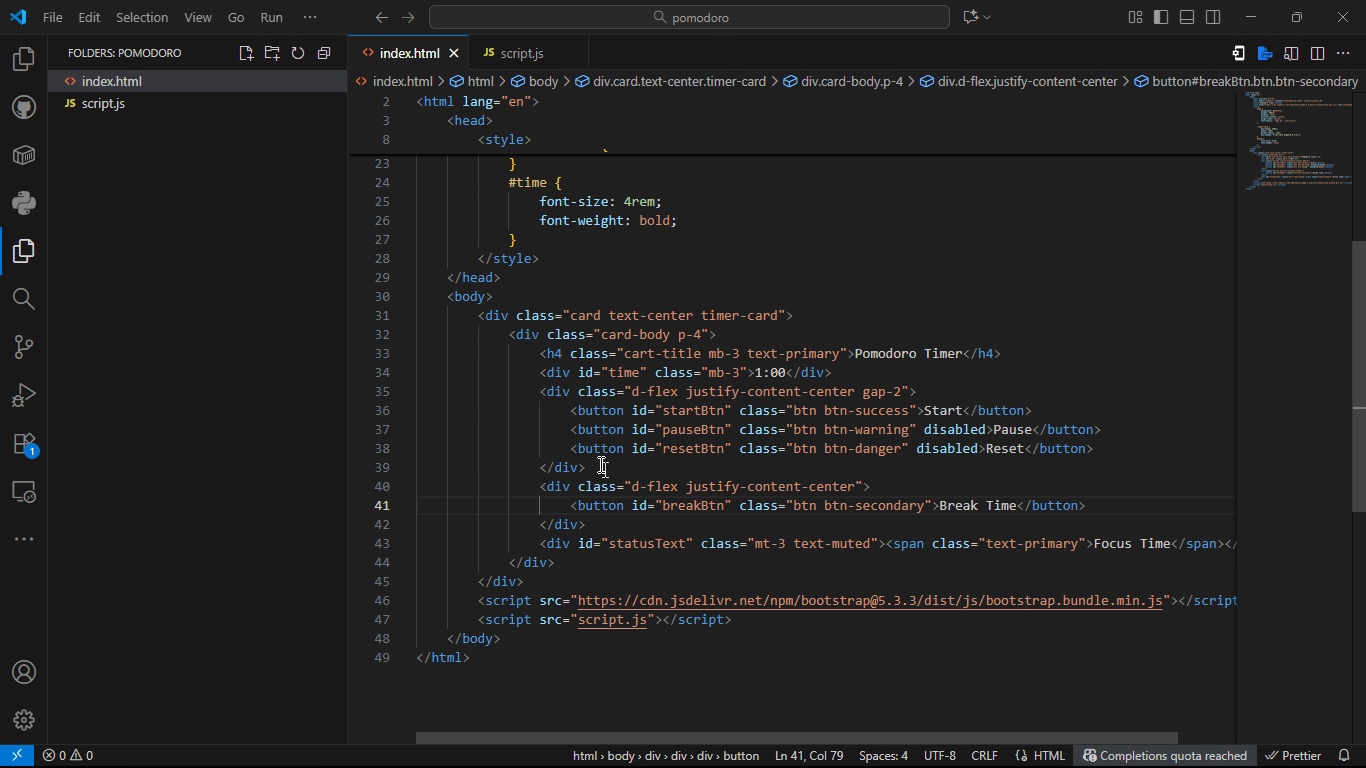 
key(Alt+Tab)
 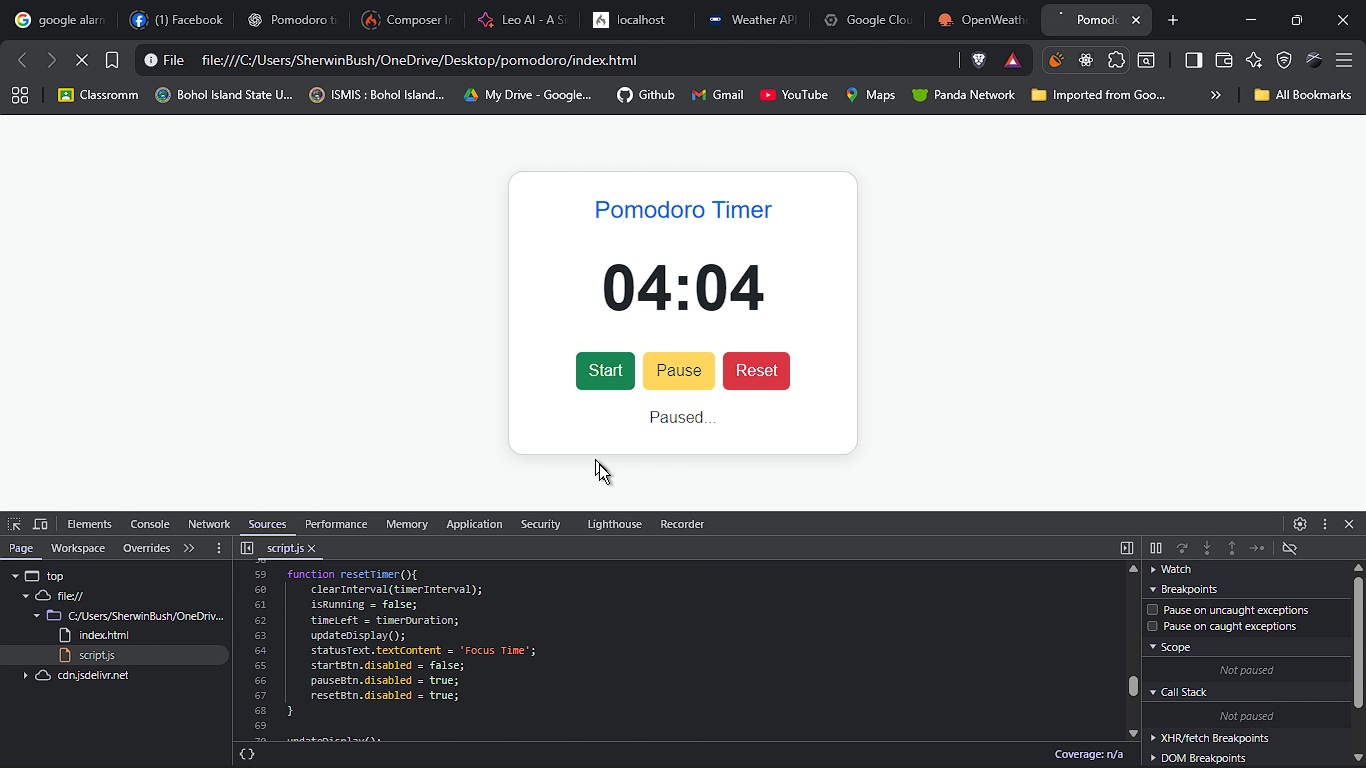 
key(F5)
 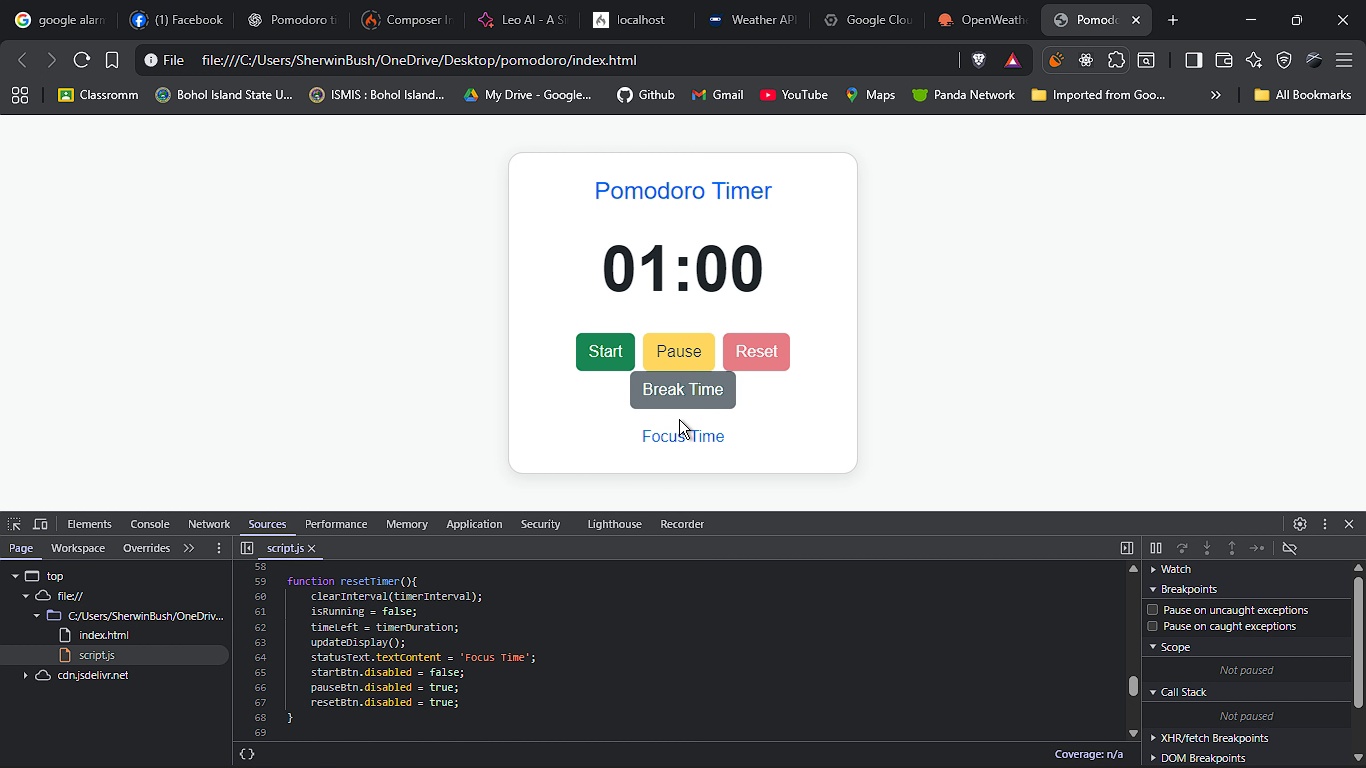 
key(Alt+AltLeft)
 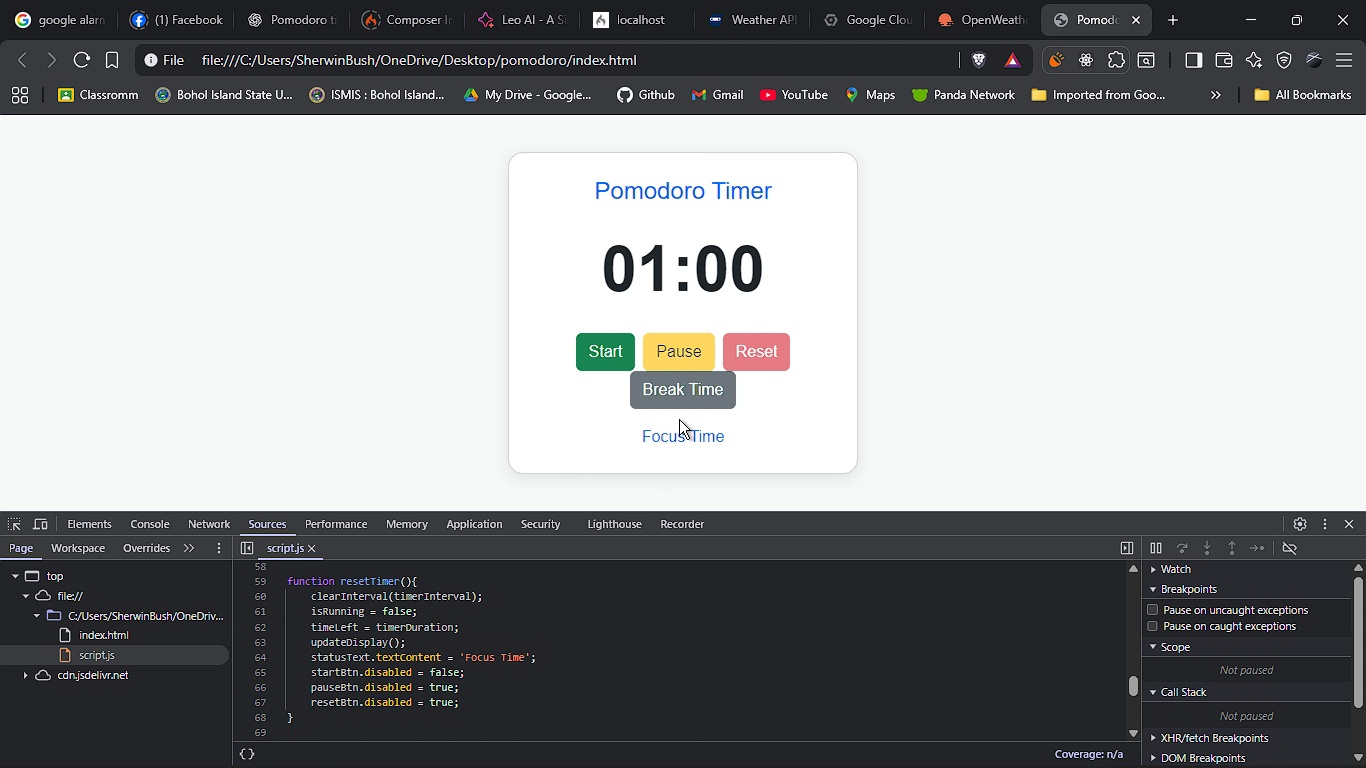 
key(Alt+Tab)
 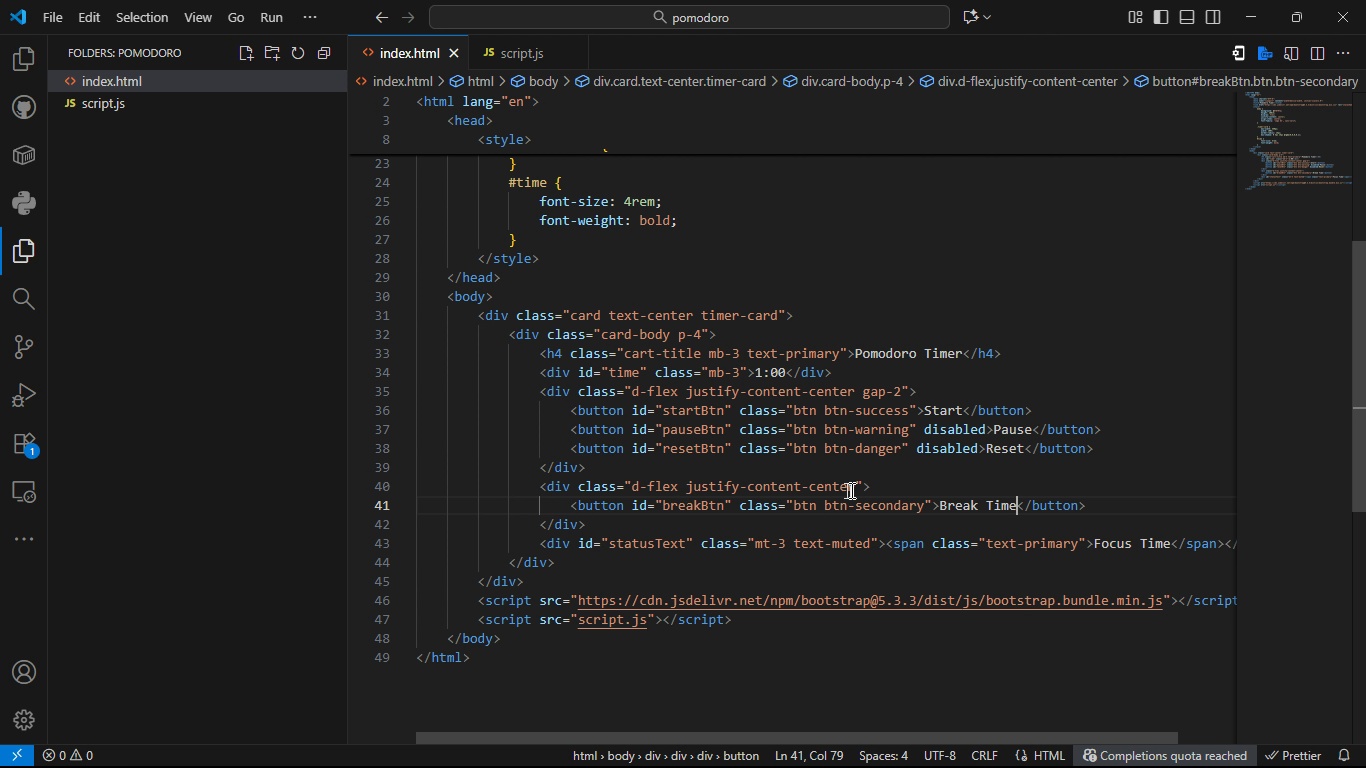 
left_click([855, 490])
 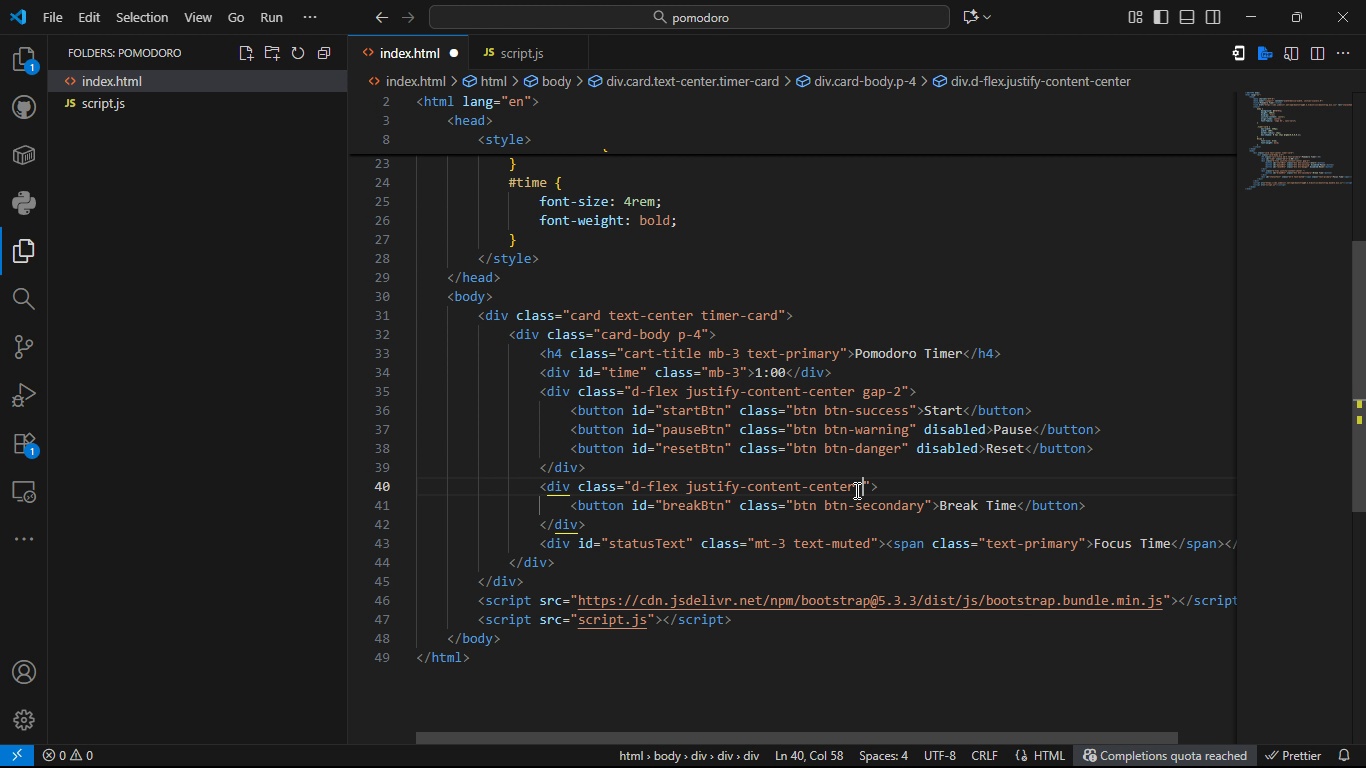 
type( mt-3)
 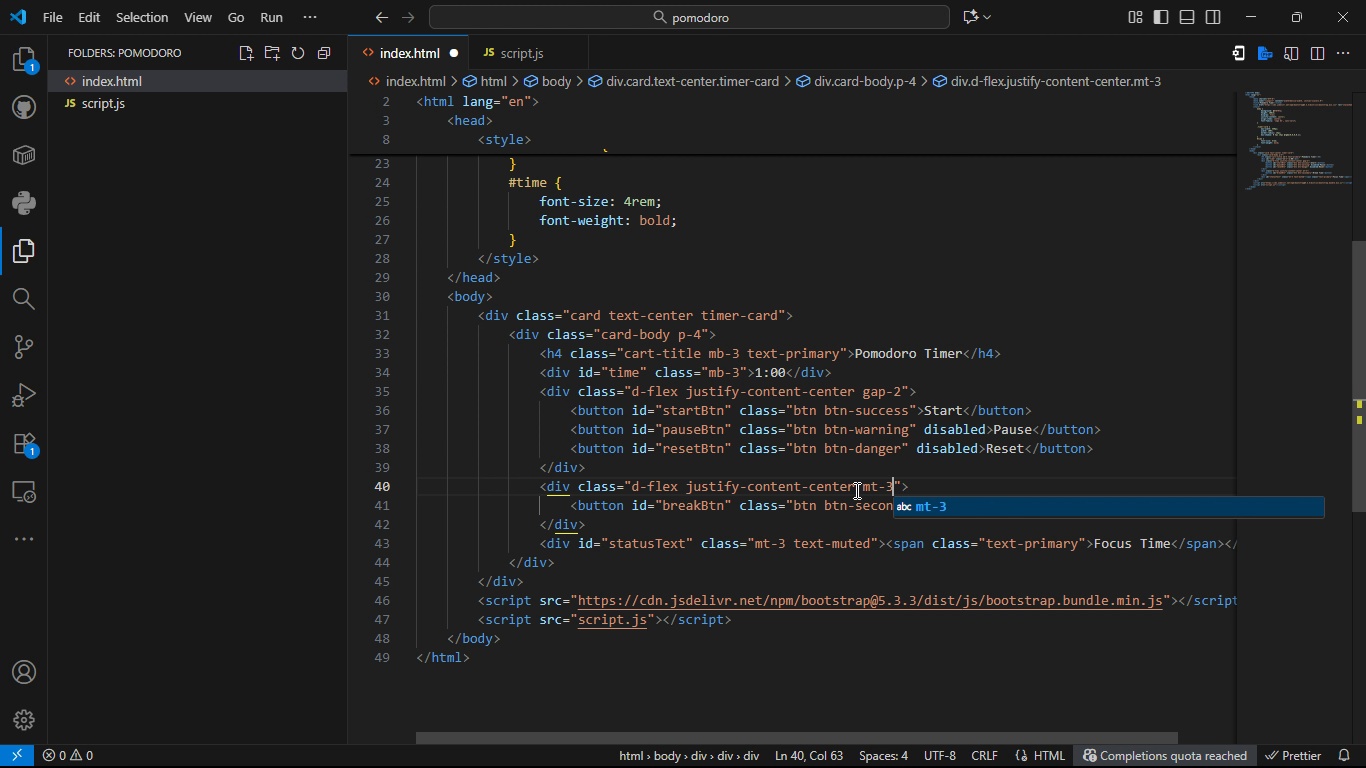 
key(Control+S)
 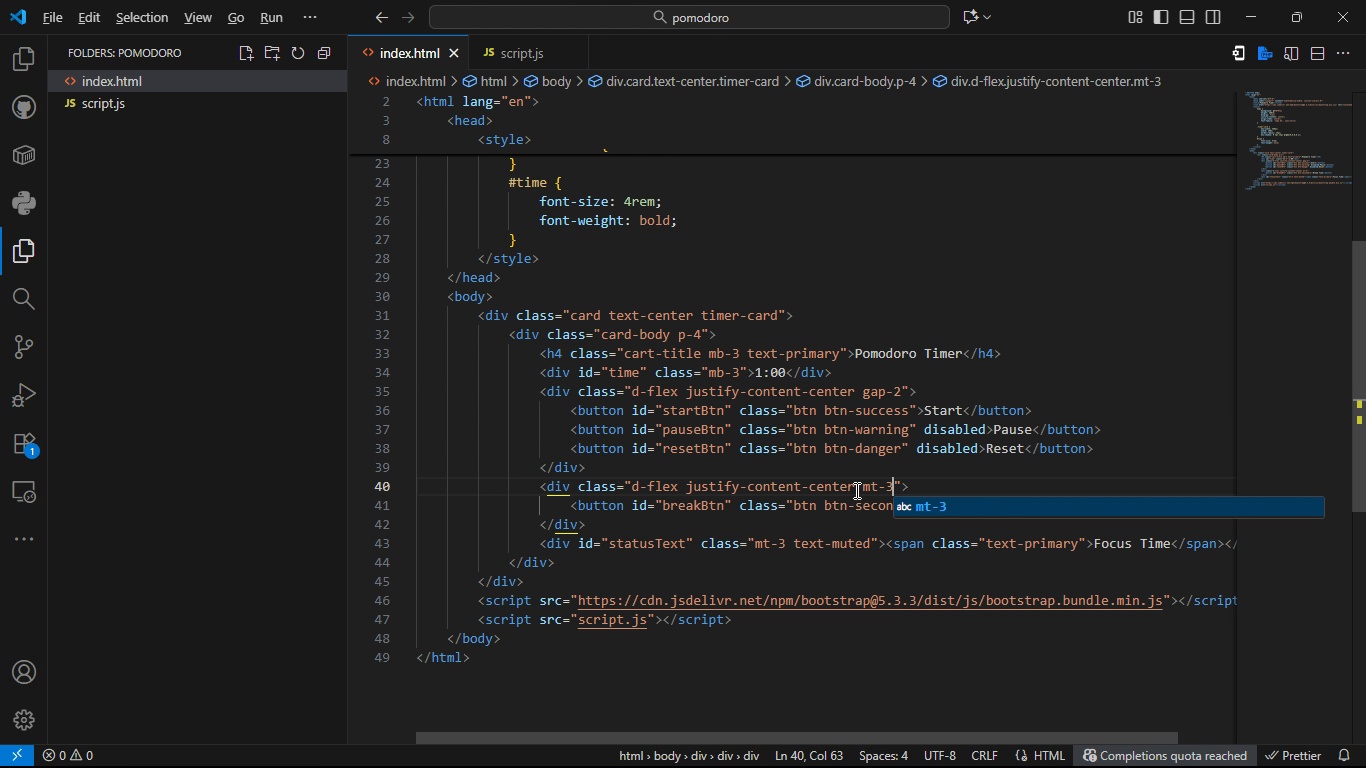 
key(Alt+CapsLock)
 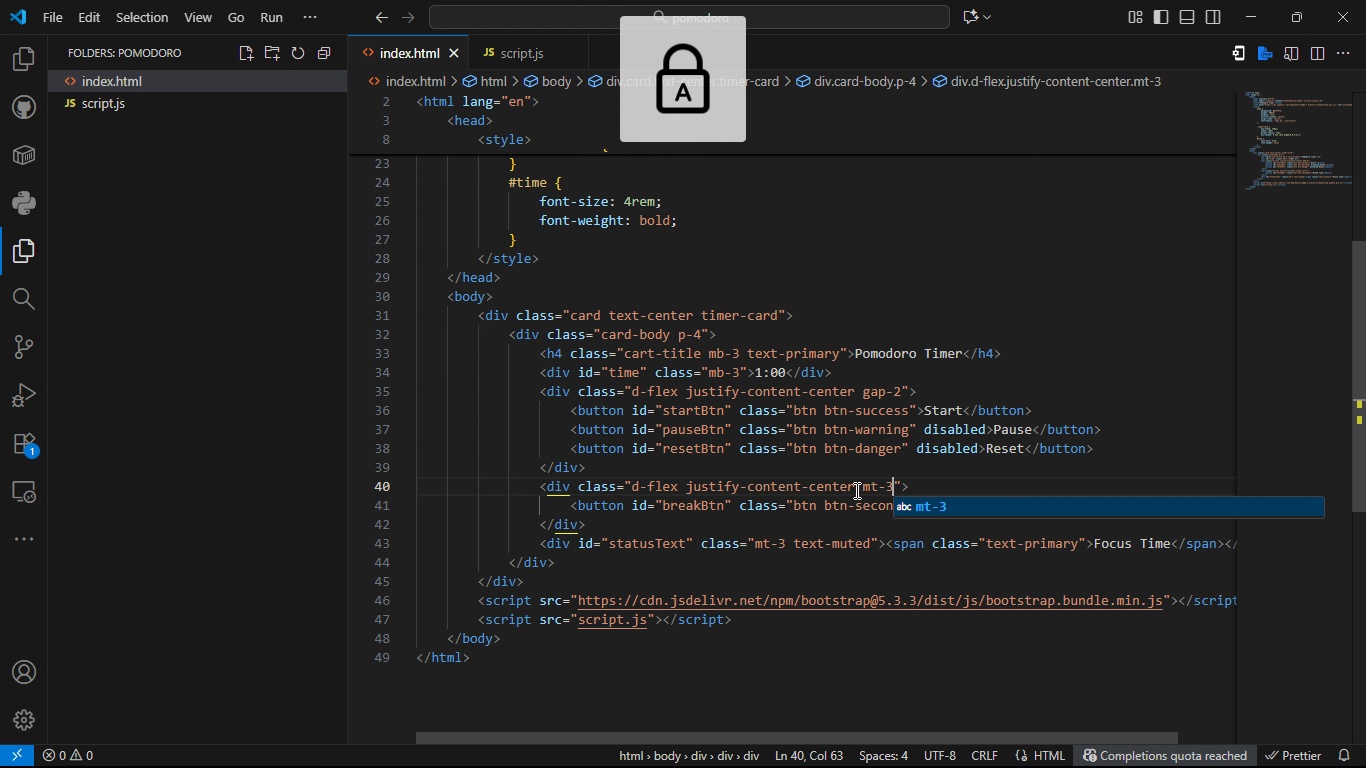 
key(CapsLock)
 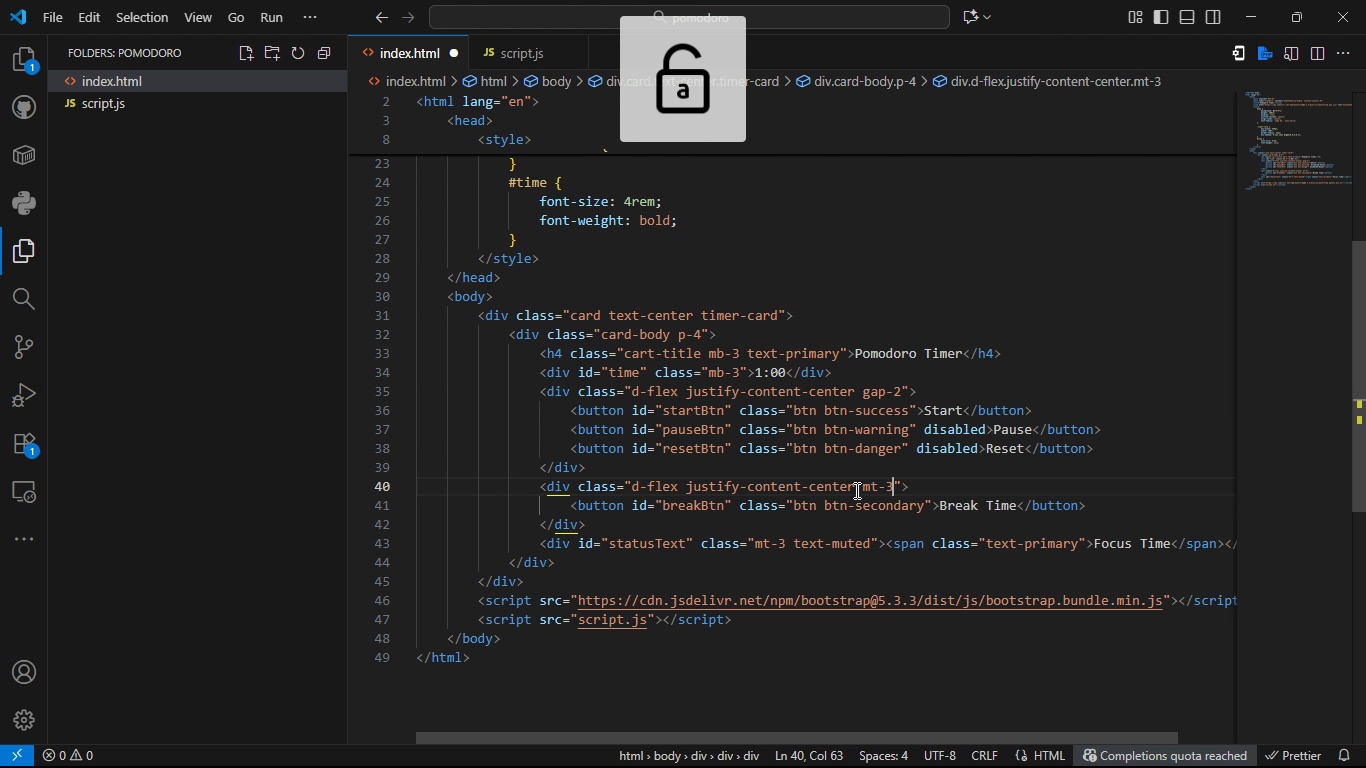 
key(Tab)
 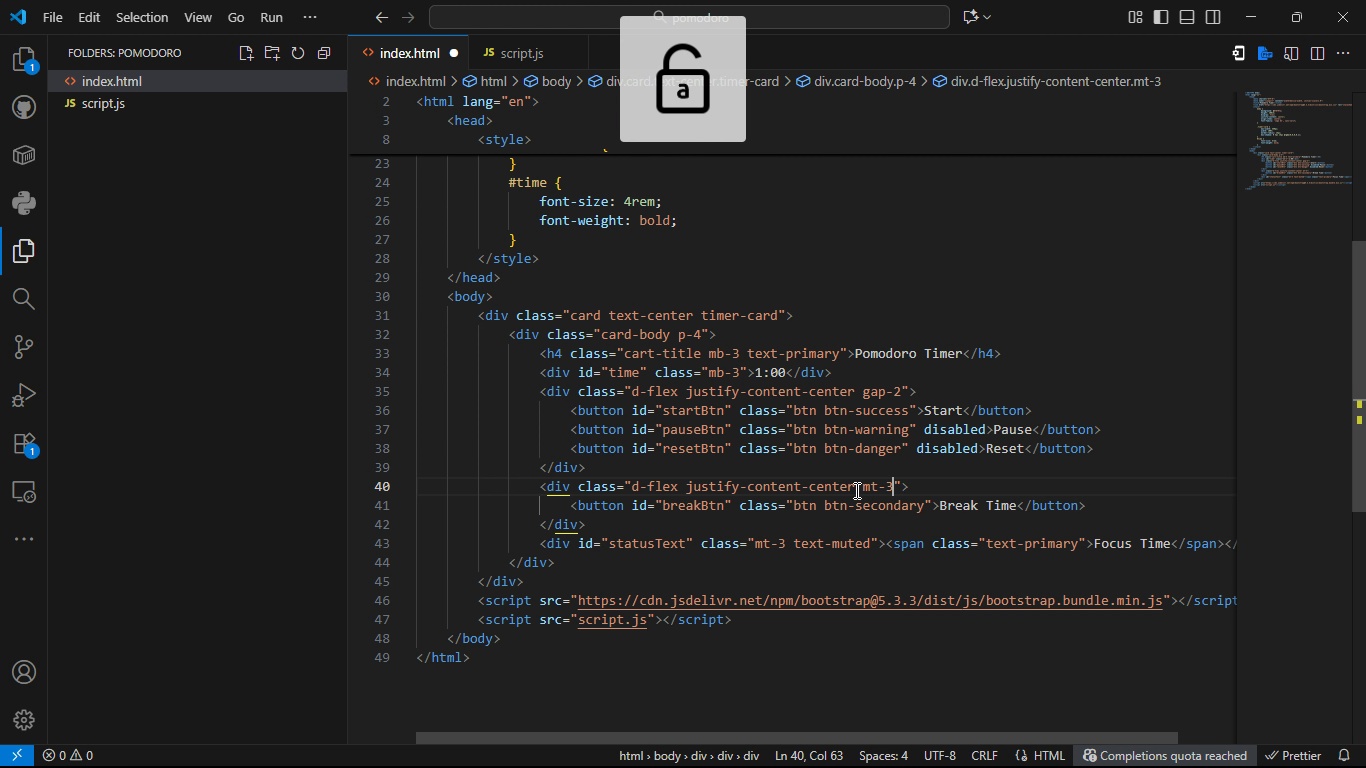 
key(Alt+AltLeft)
 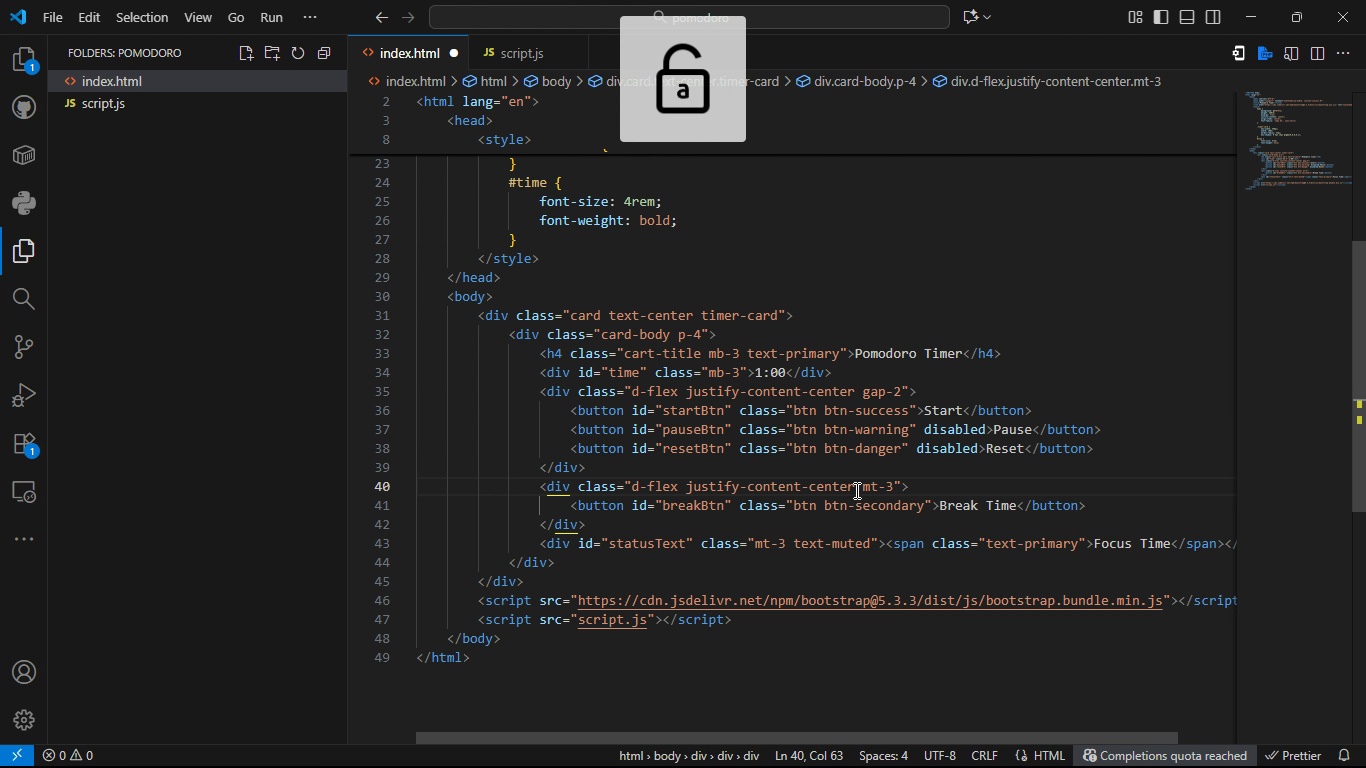 
key(Alt+Tab)
 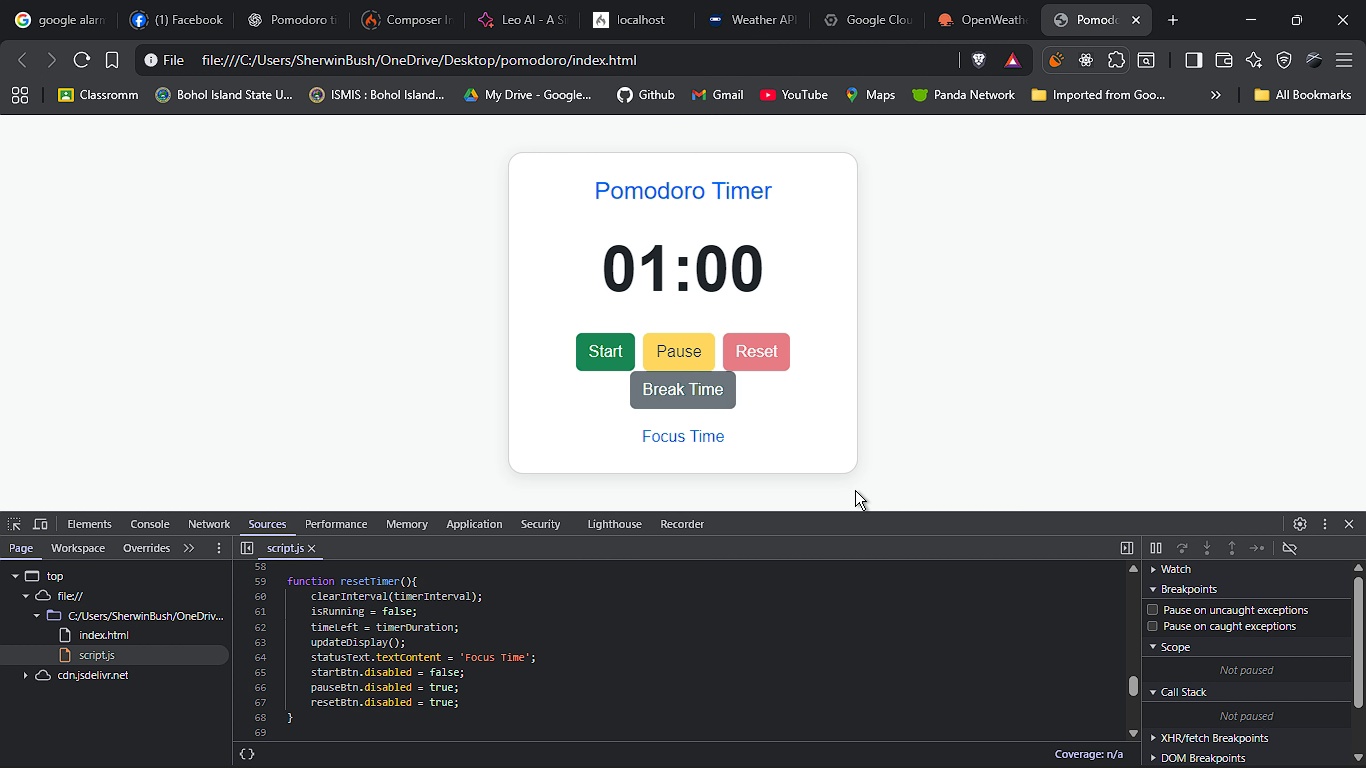 
key(F5)
 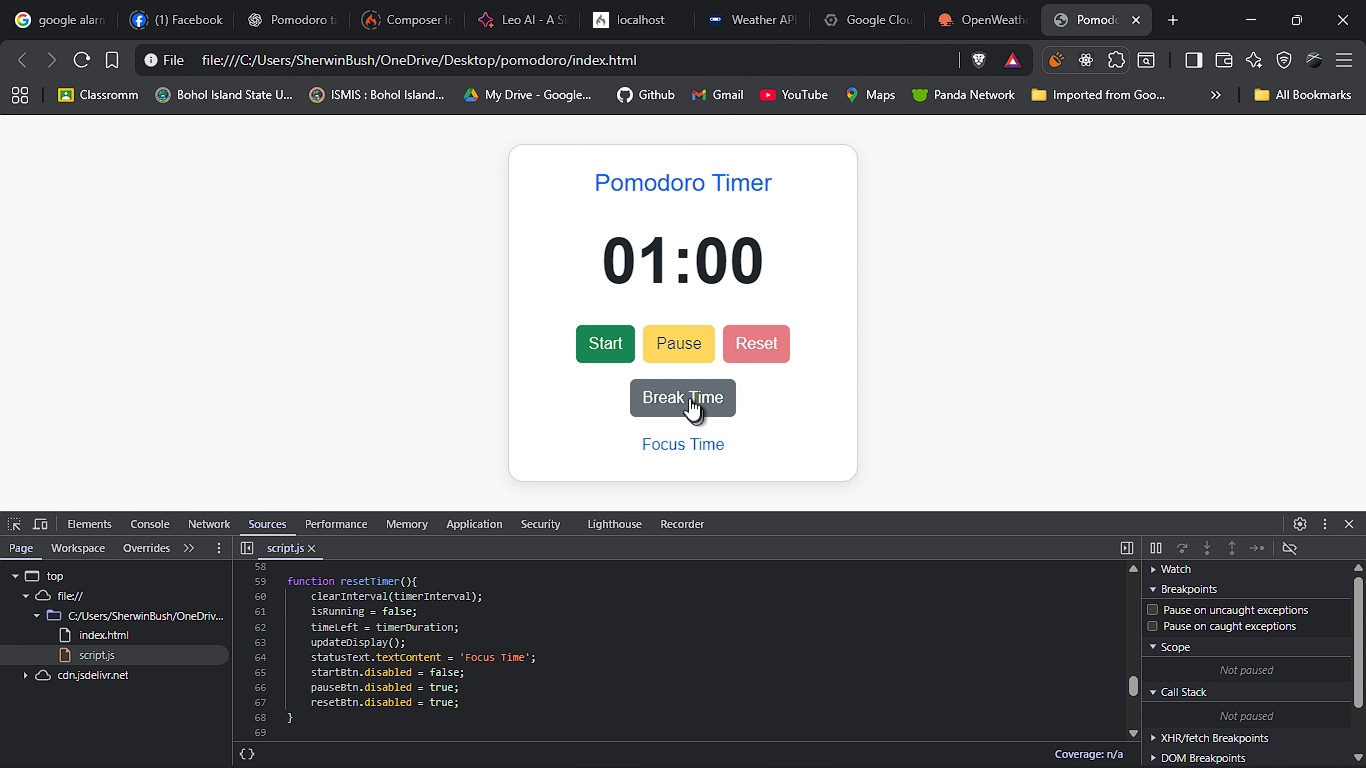 
left_click([683, 390])
 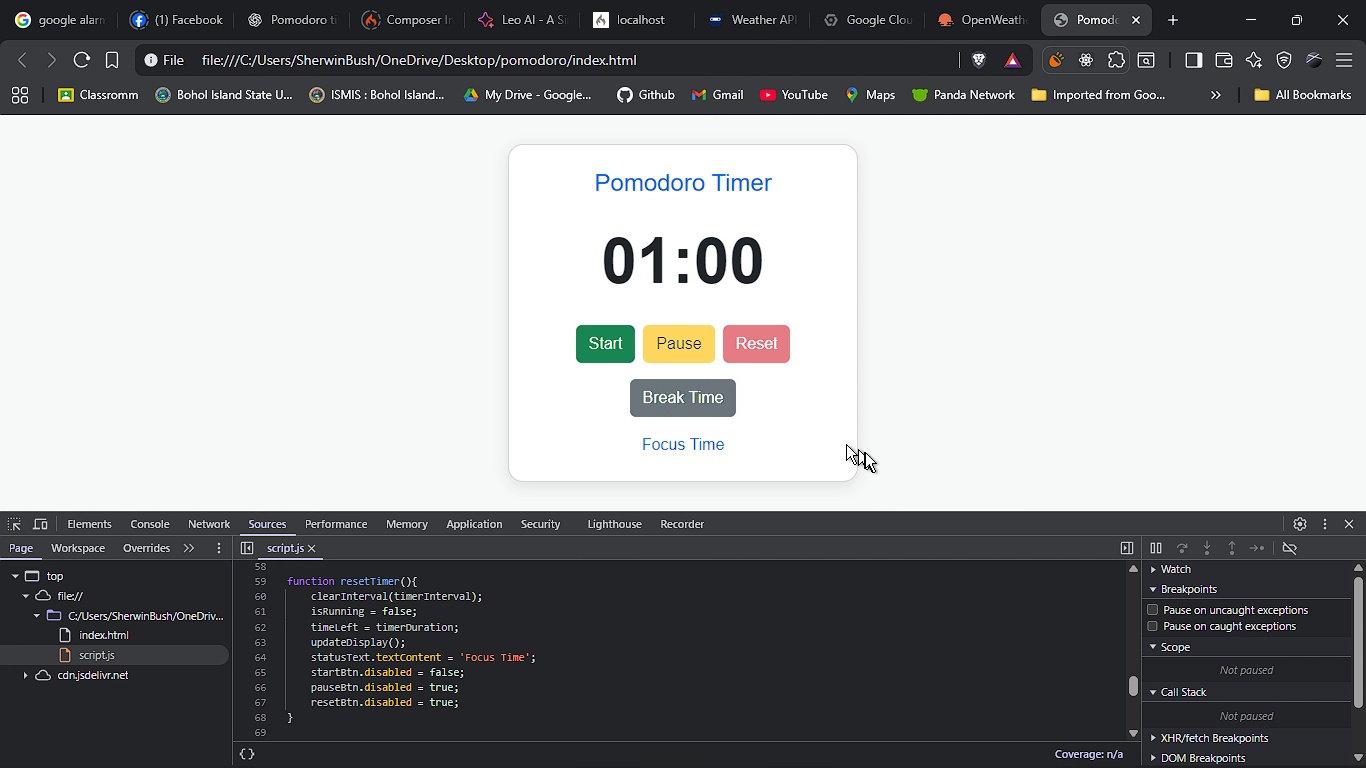 
key(Alt+AltLeft)
 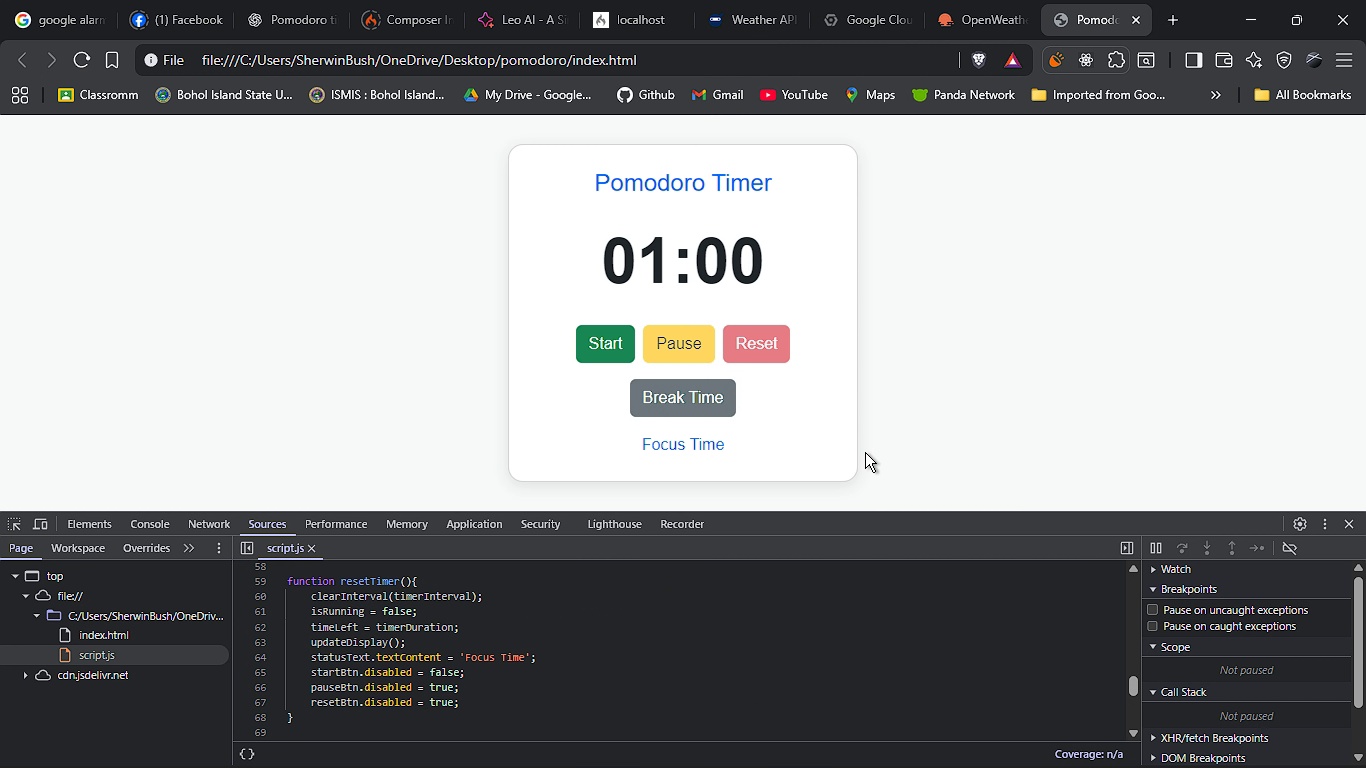 
key(Alt+Tab)
 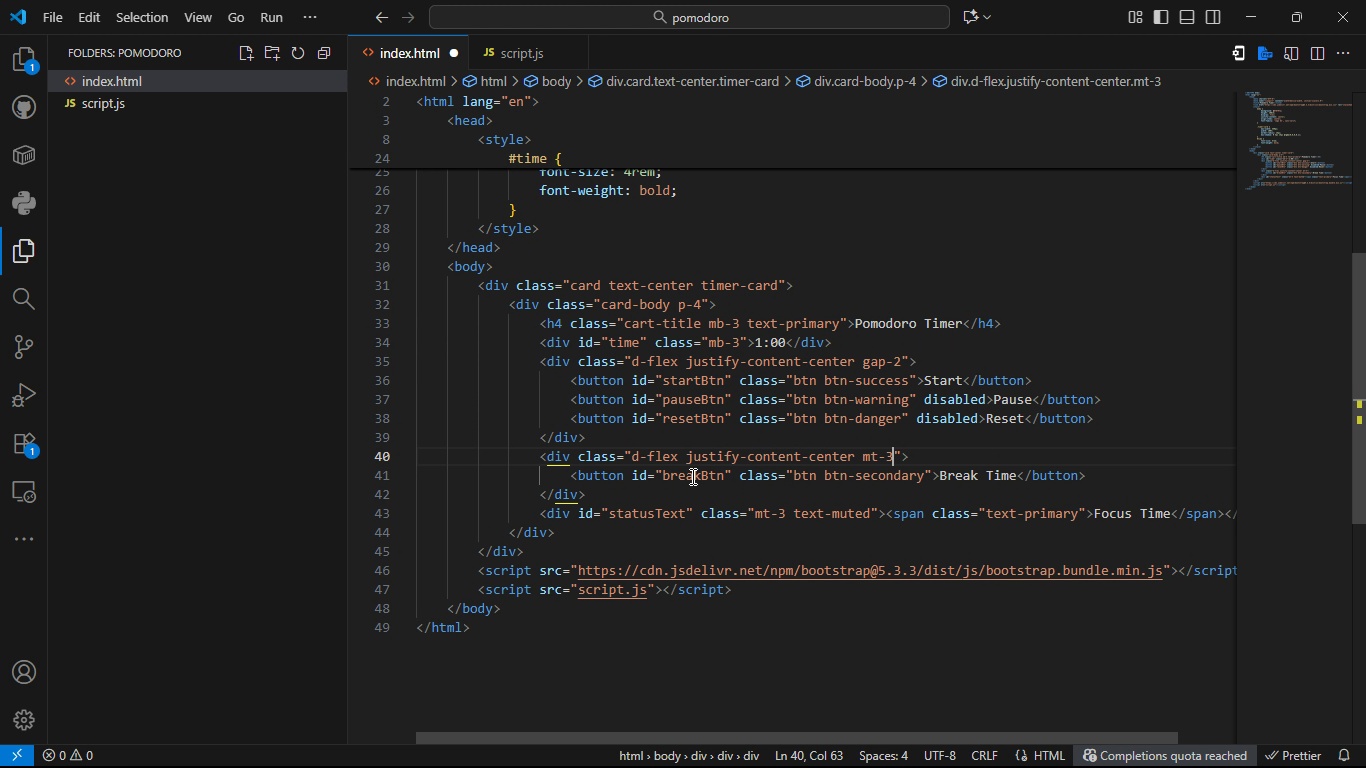 
double_click([691, 476])
 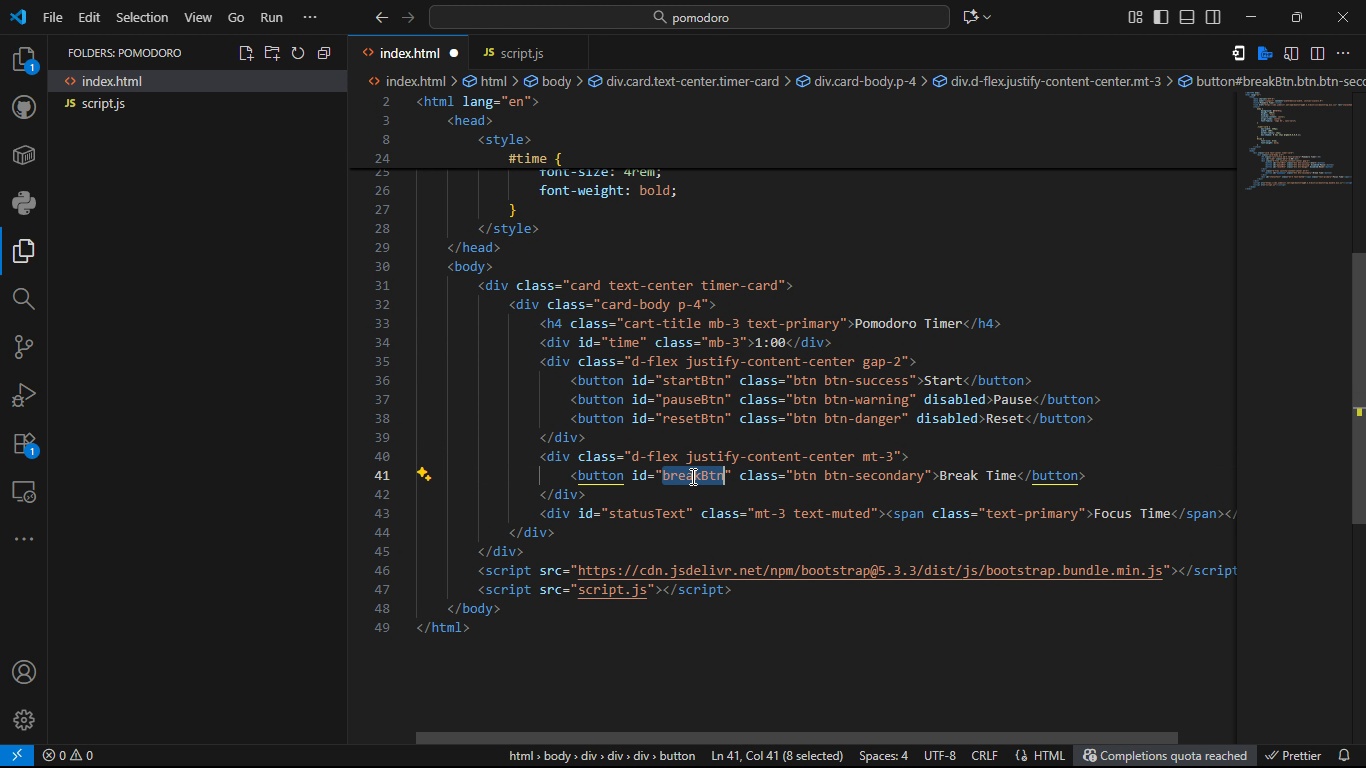 
key(Control+C)
 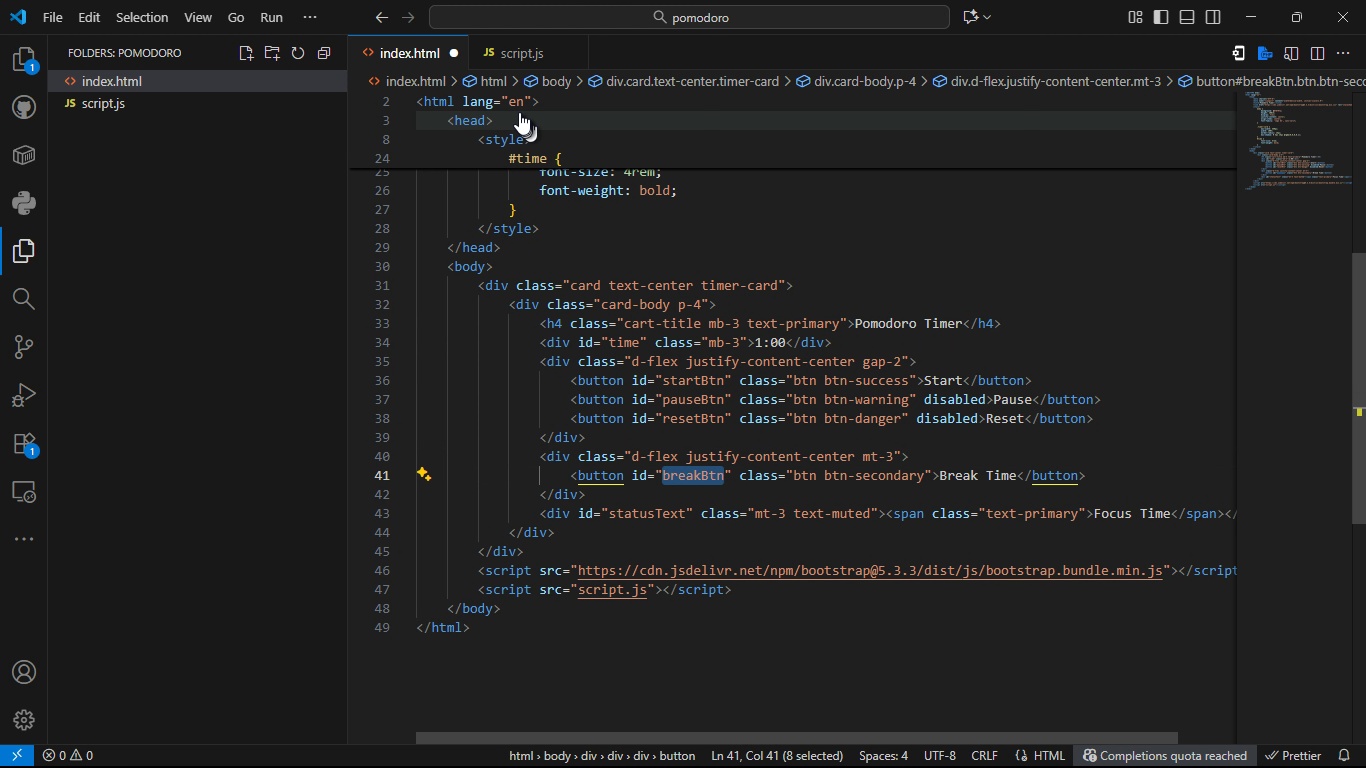 
key(Control+S)
 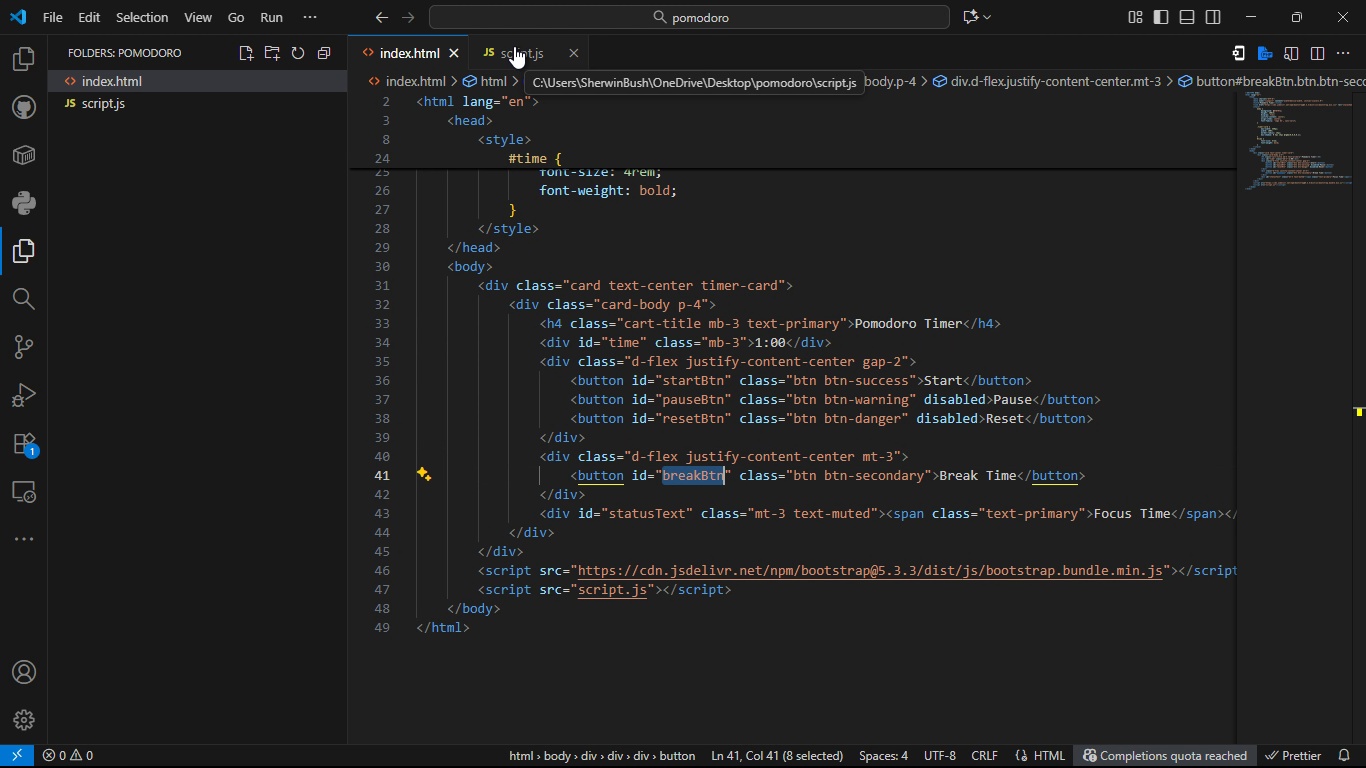 
left_click([514, 46])
 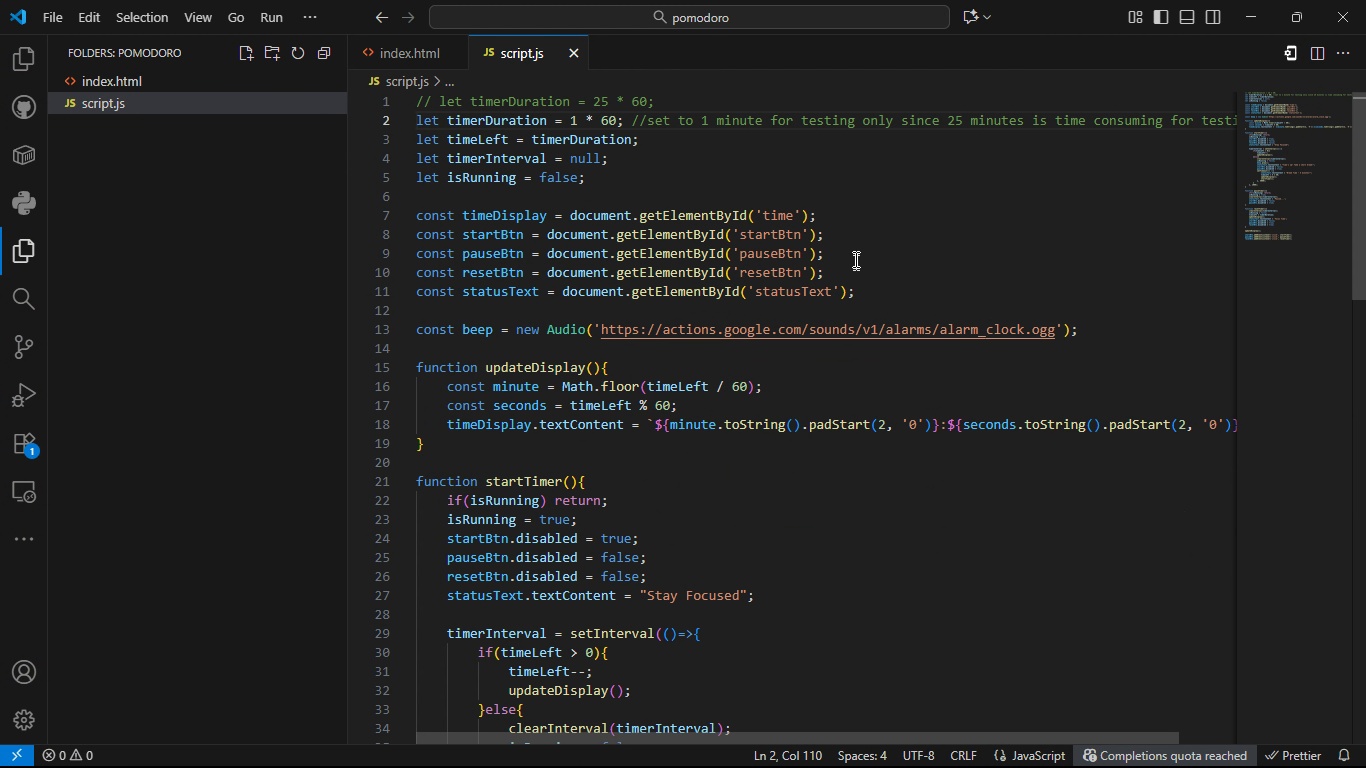 
left_click([850, 269])
 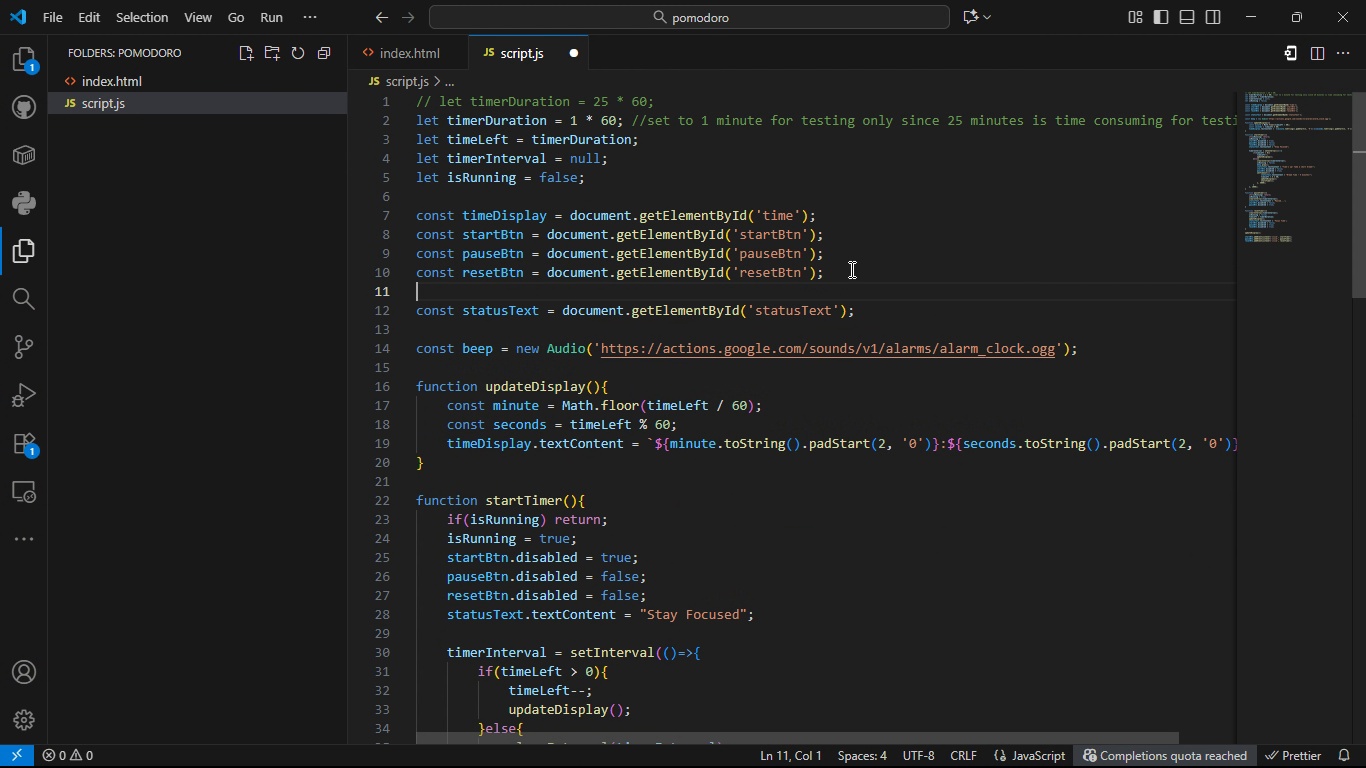 
key(Enter)
 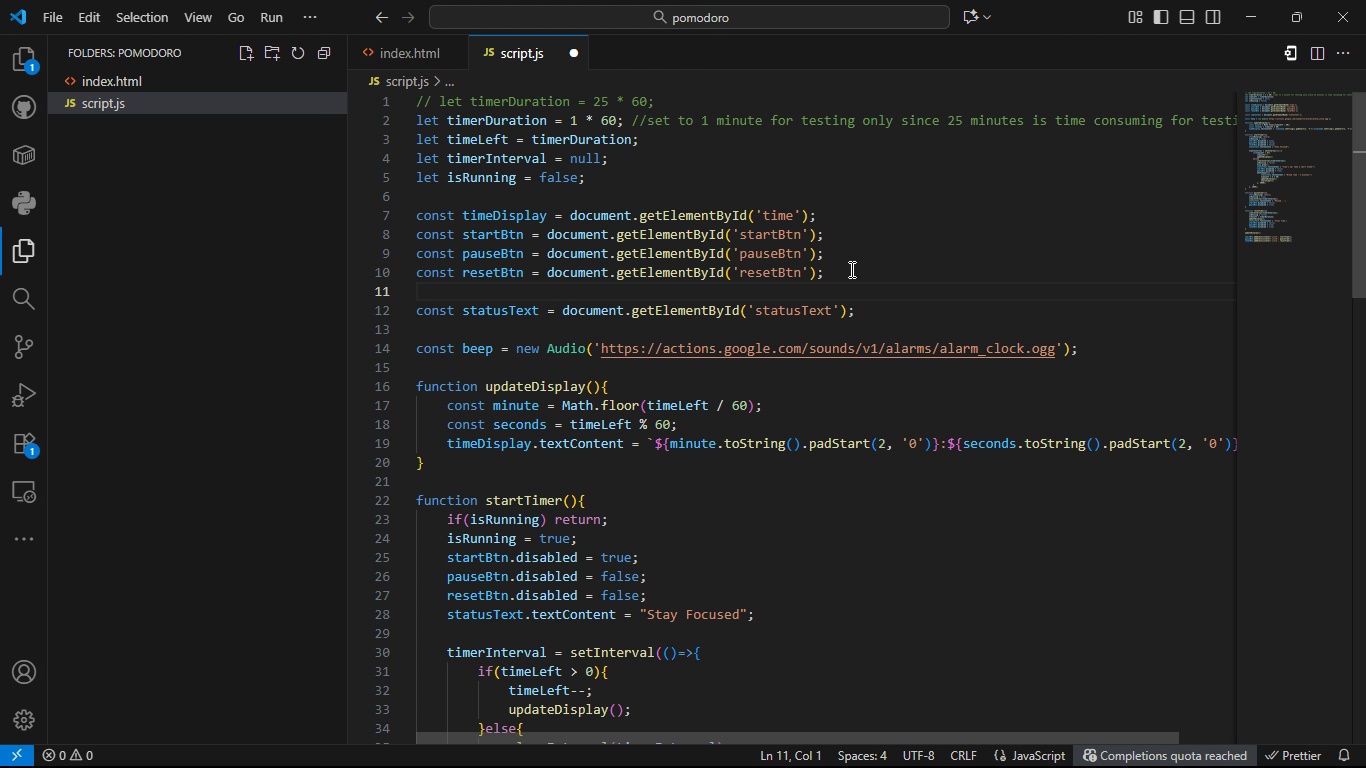 
type(const breakTime = document.getElementById9)
key(Backspace)
type((')
 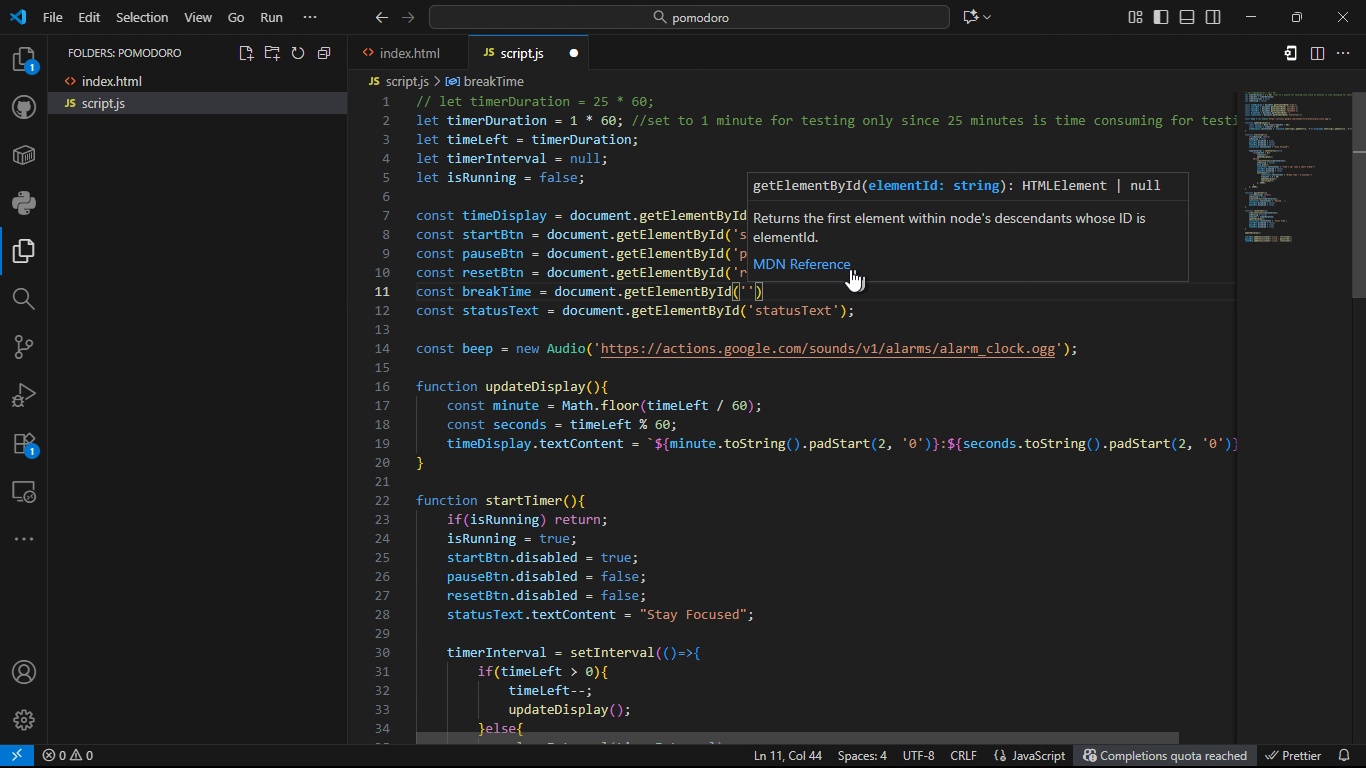 
key(Control+V)
 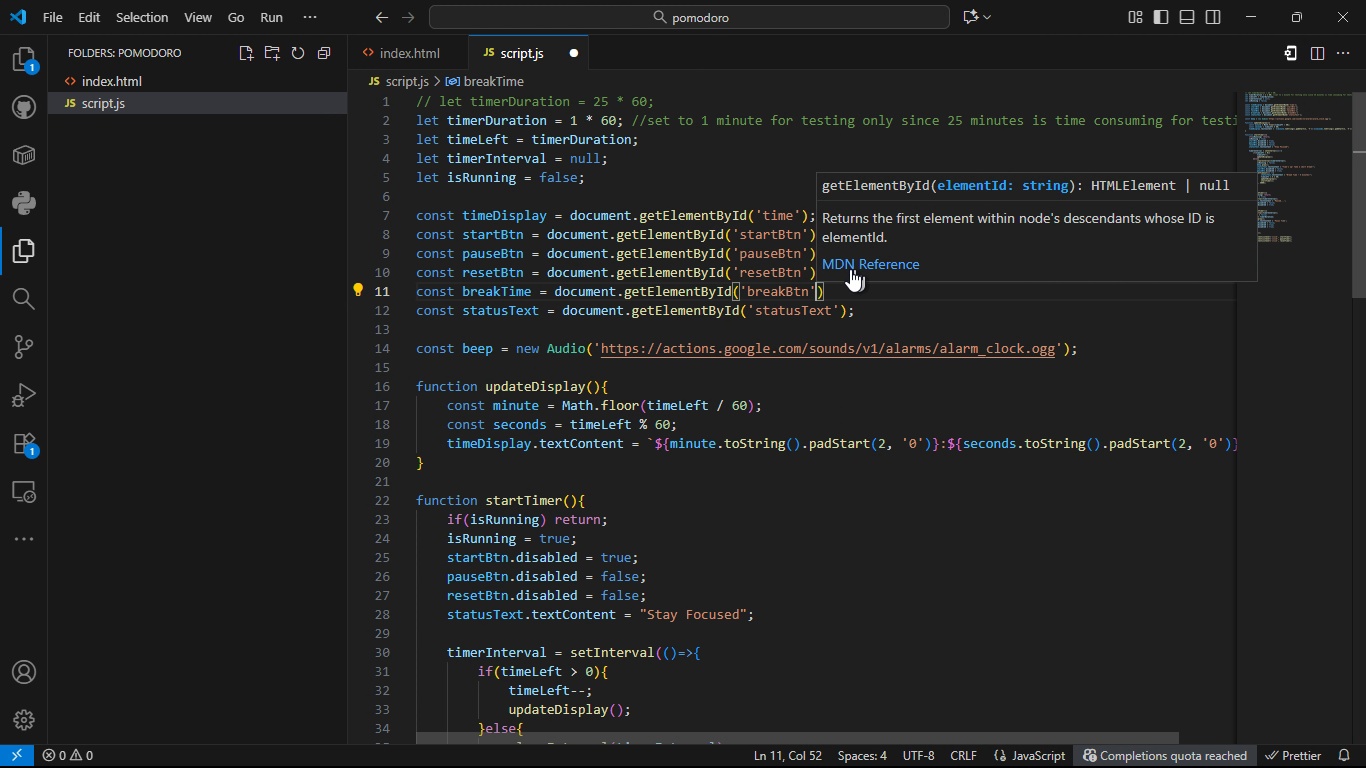 
key(ArrowRight)
 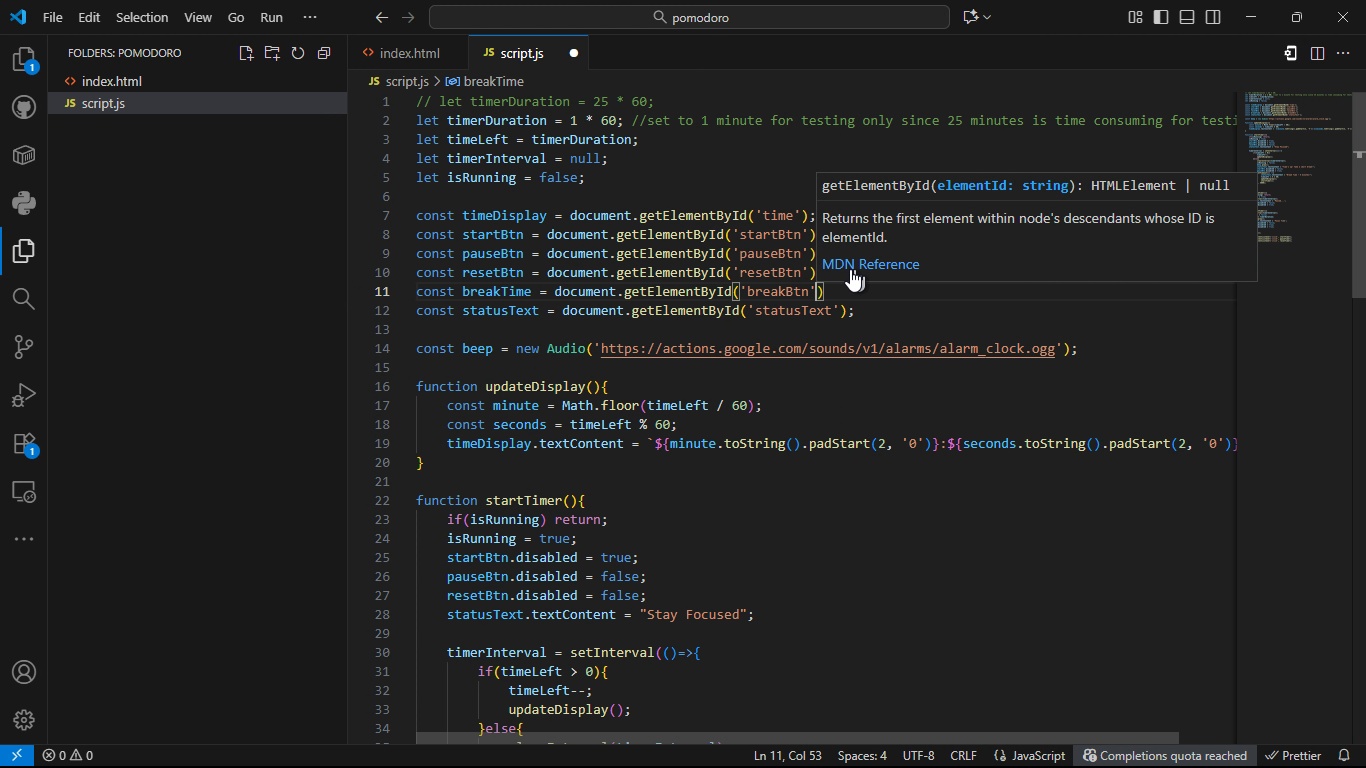 
key(ArrowRight)
 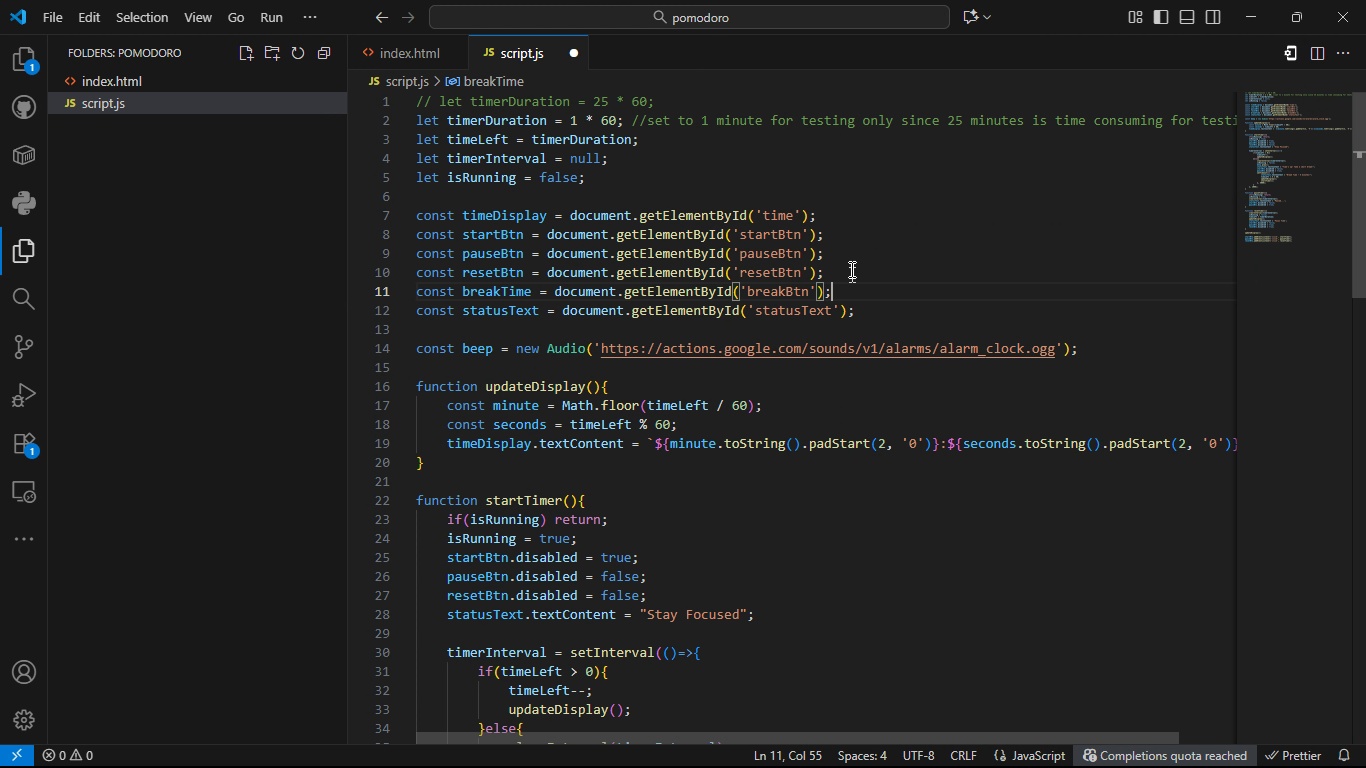 
key(Semicolon)
 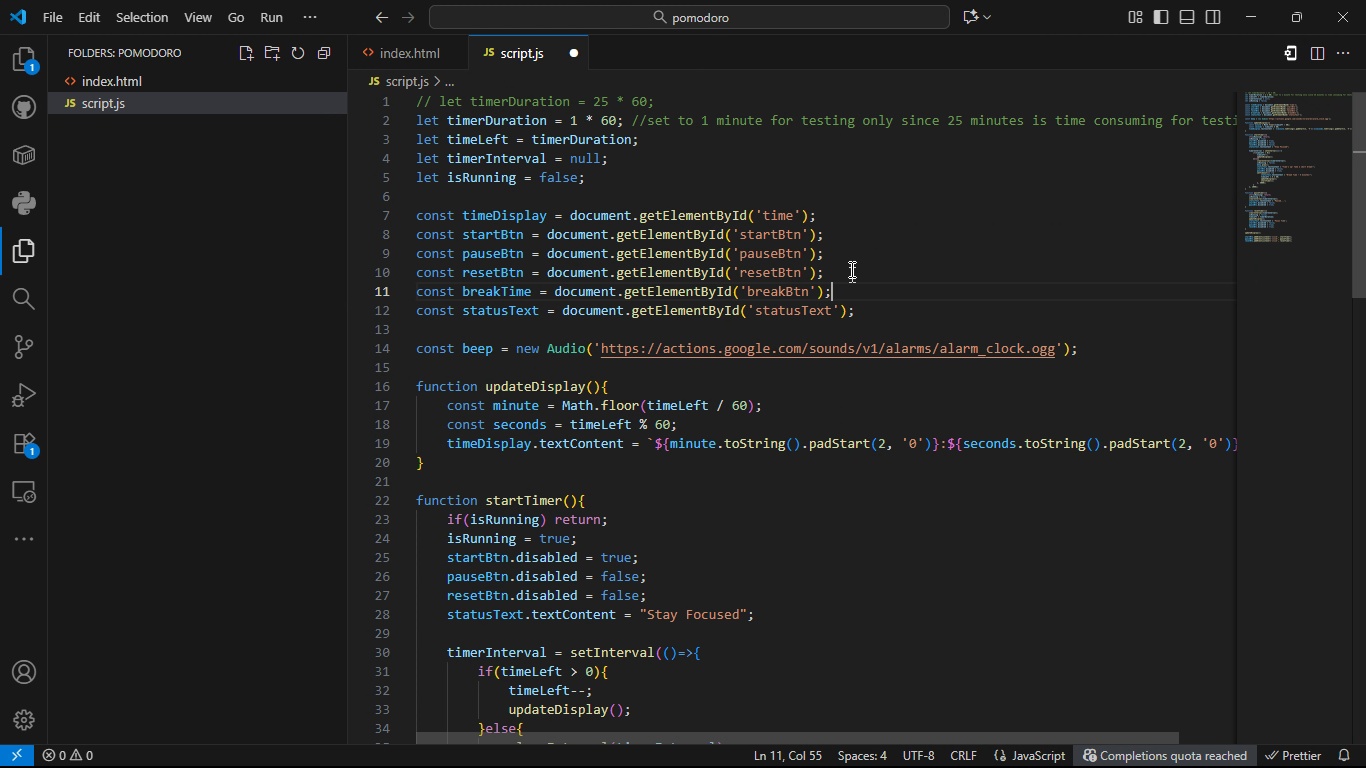 
key(Control+S)
 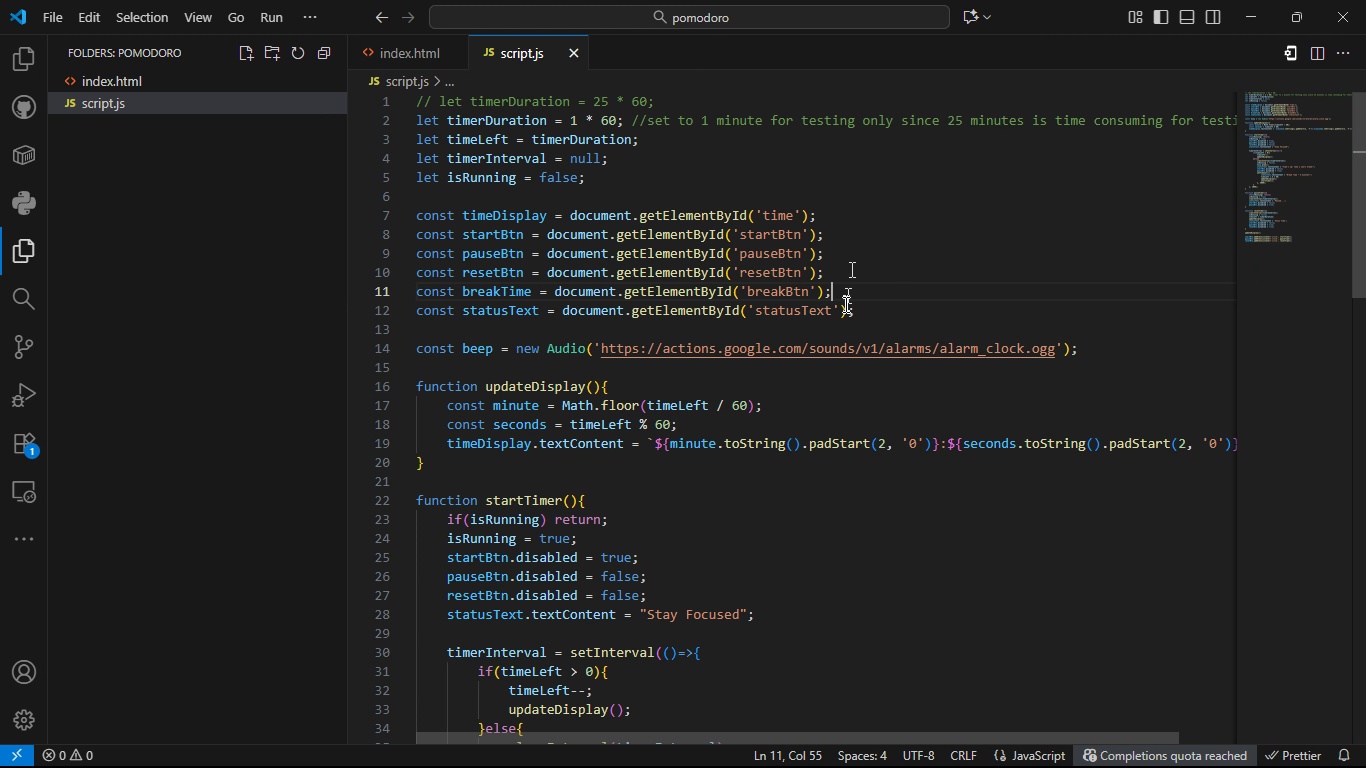 
key(Control+ControlLeft)
 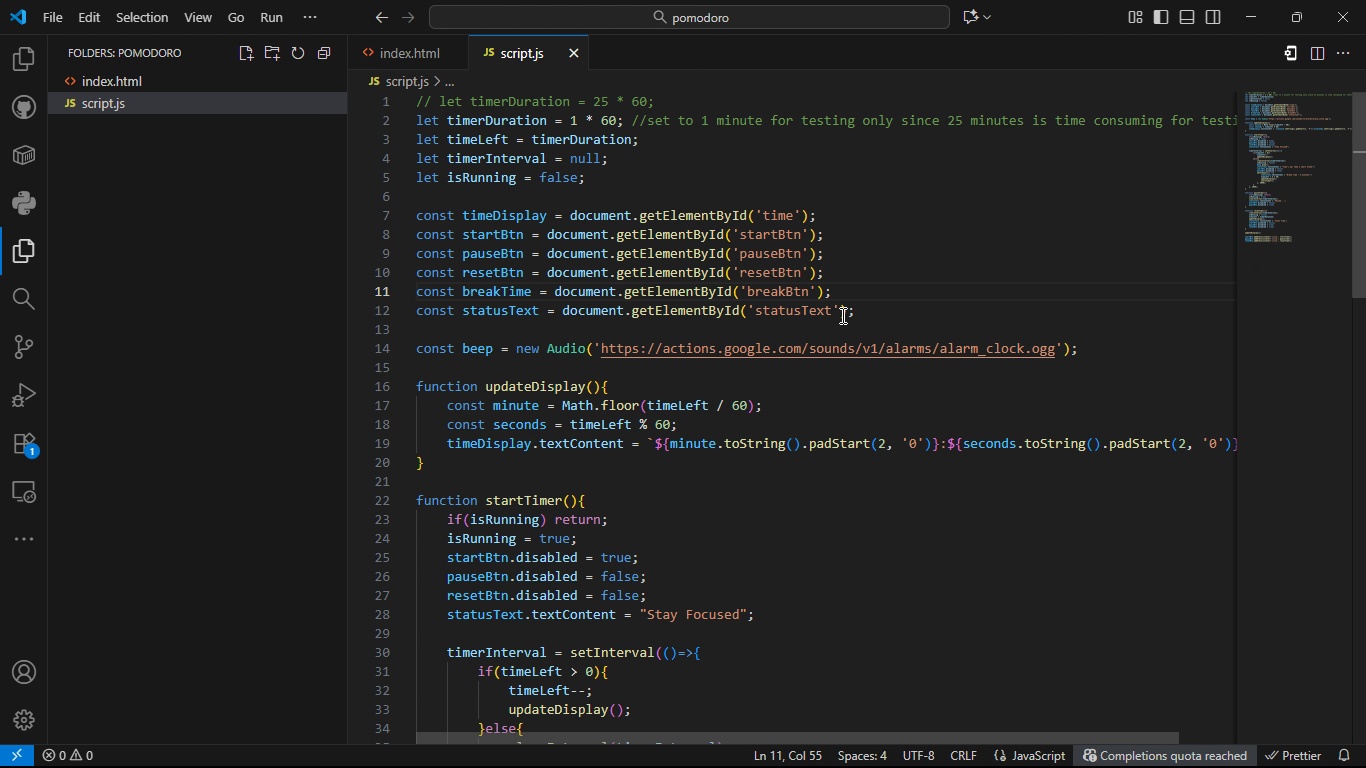 
key(Control+S)
 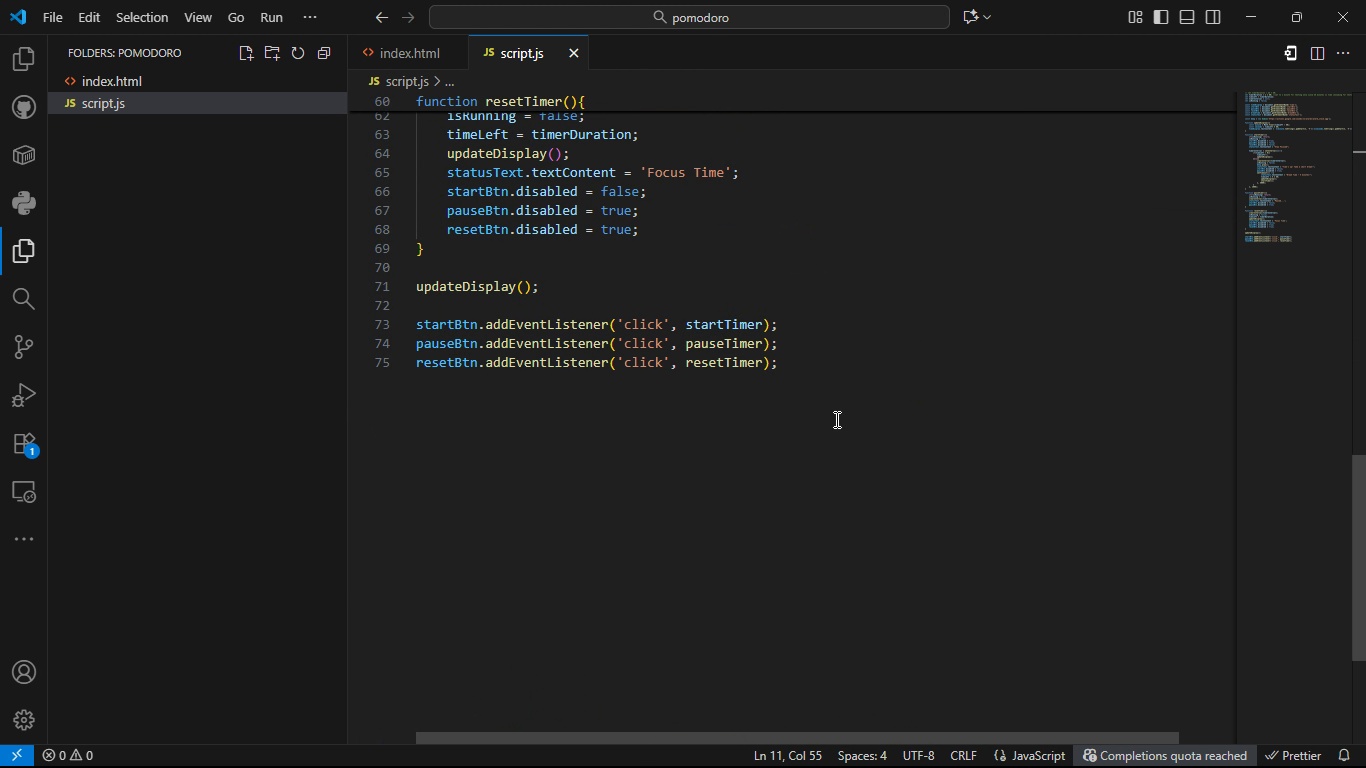 
wait(6.91)
 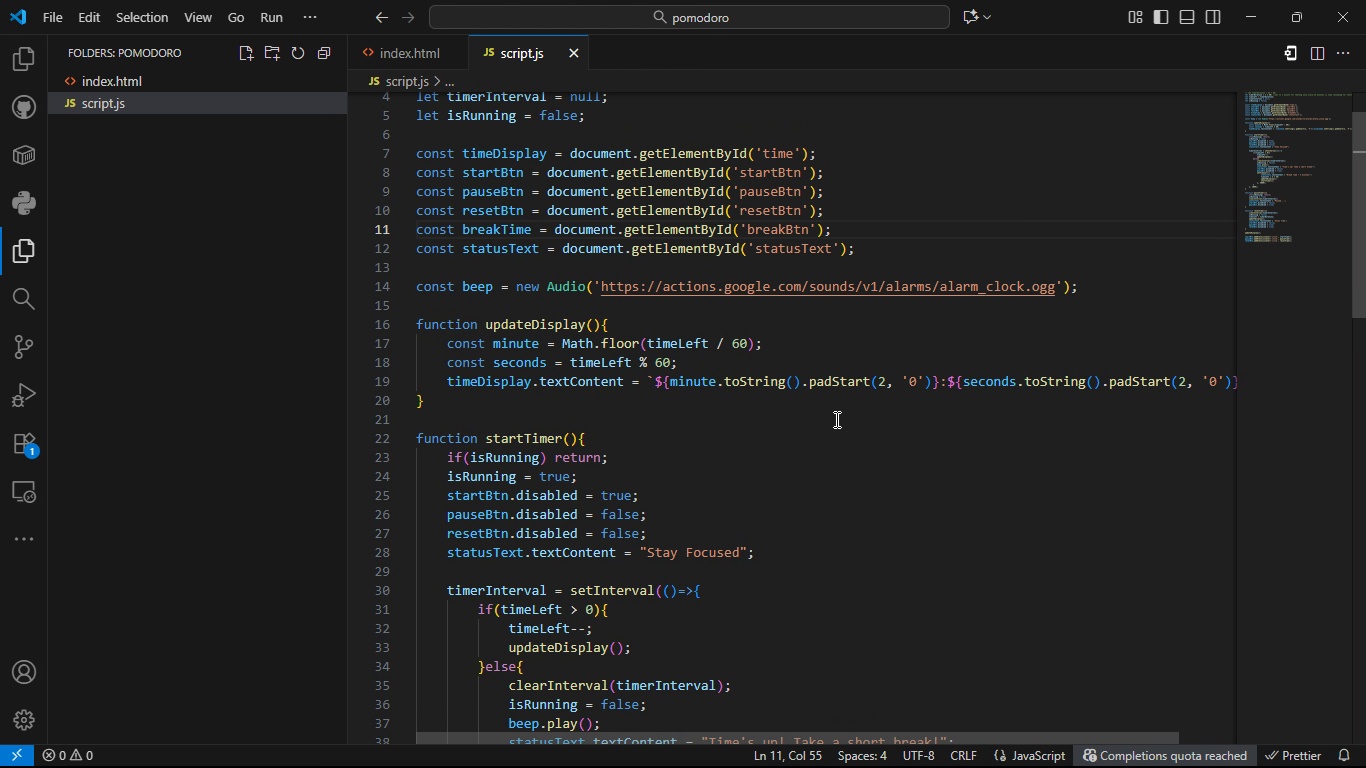 
left_click([788, 370])
 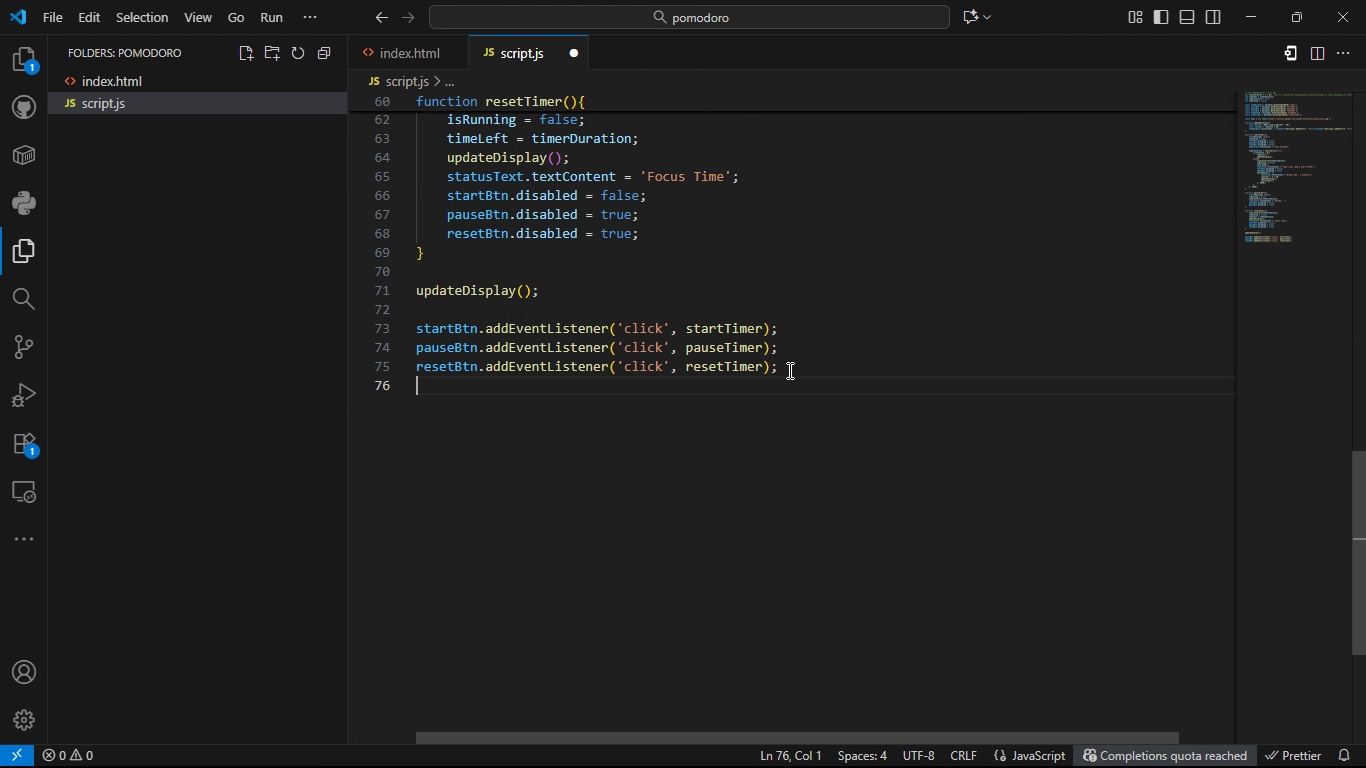 
key(Enter)
 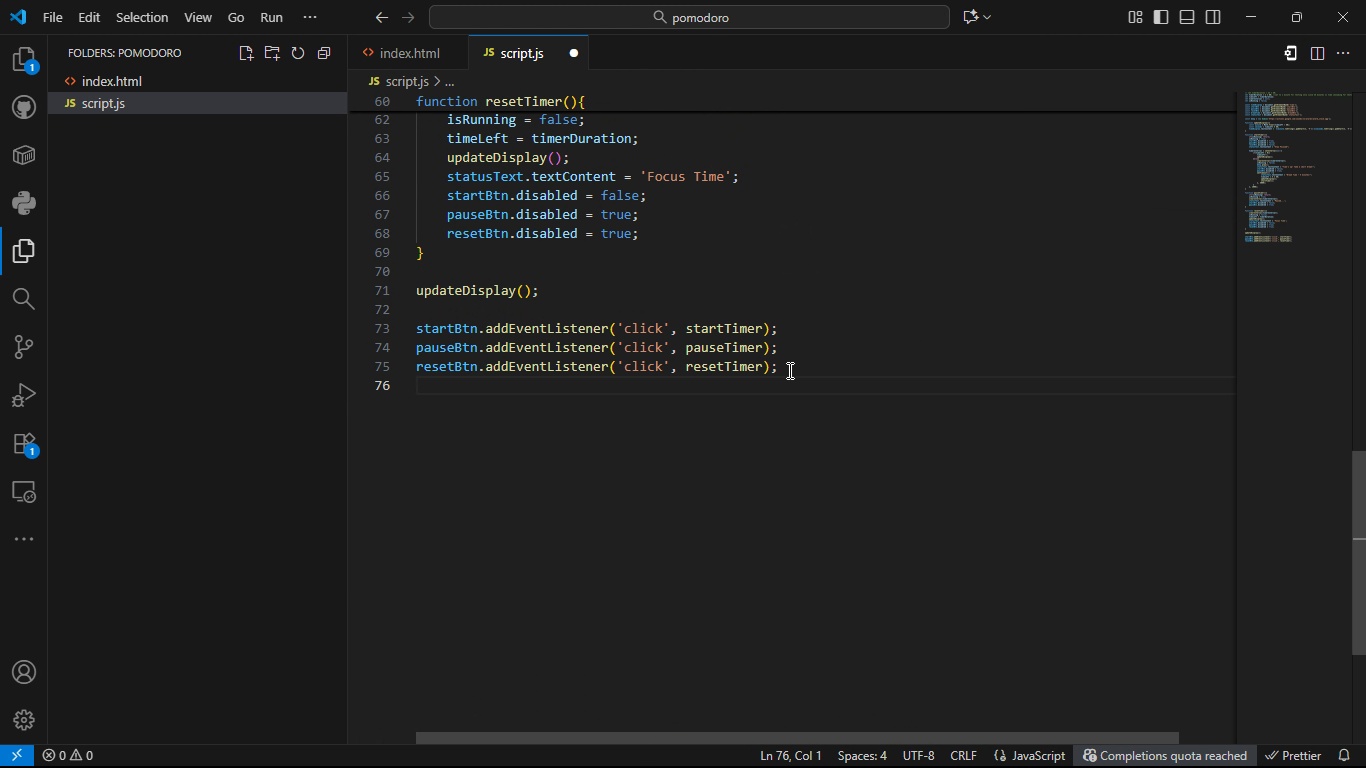 
type(re)
key(Backspace)
key(Backspace)
type(b)
key(Backspace)
 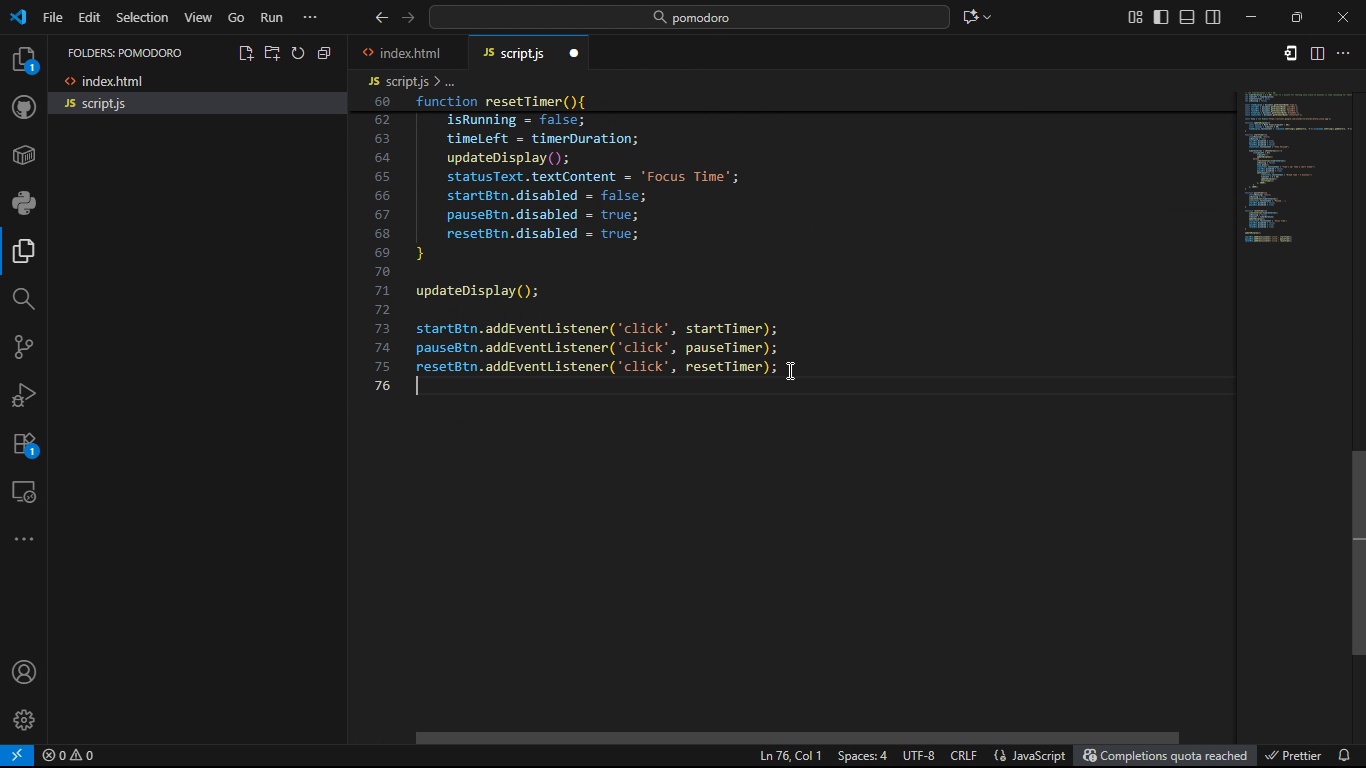 
key(Control+V)
 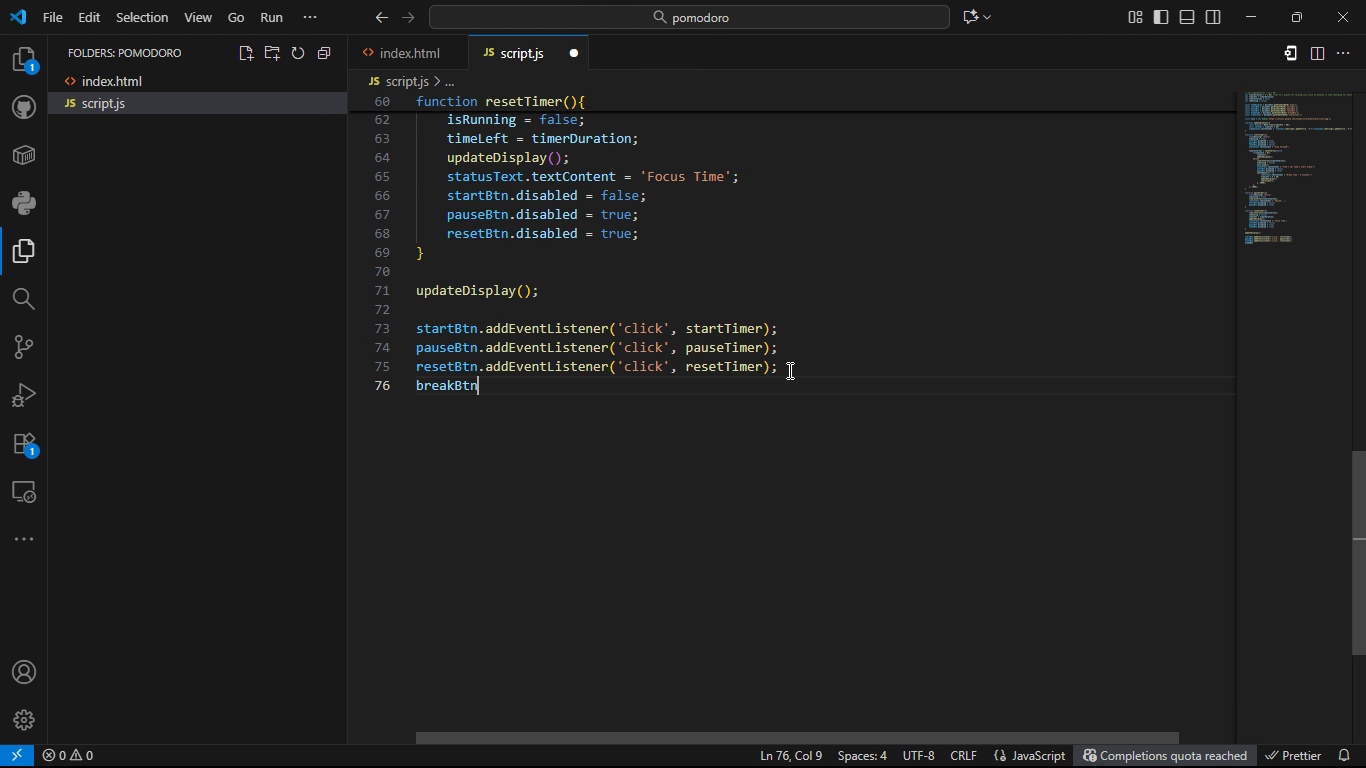 
type(.add)
key(Tab)
type(('clci)
key(Backspace)
key(Backspace)
type(ick)
 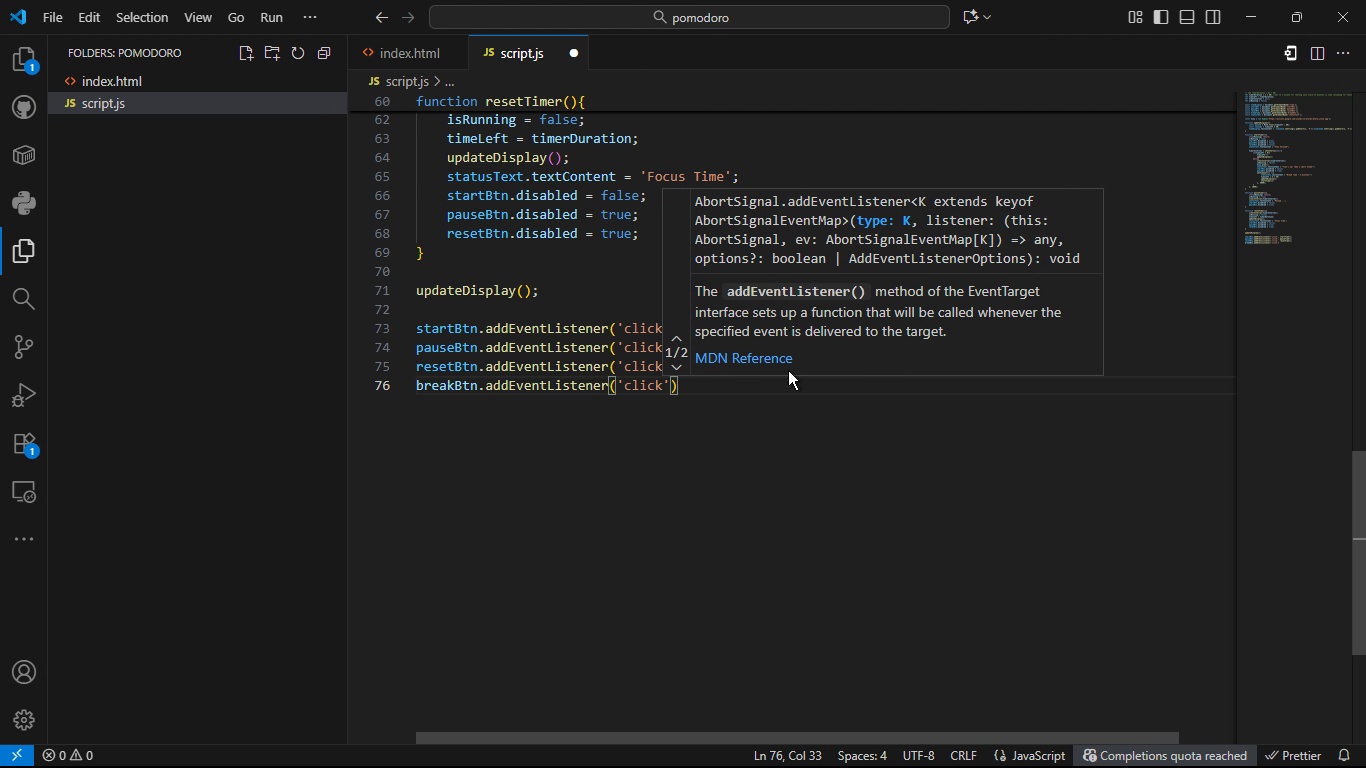 
key(ArrowRight)
 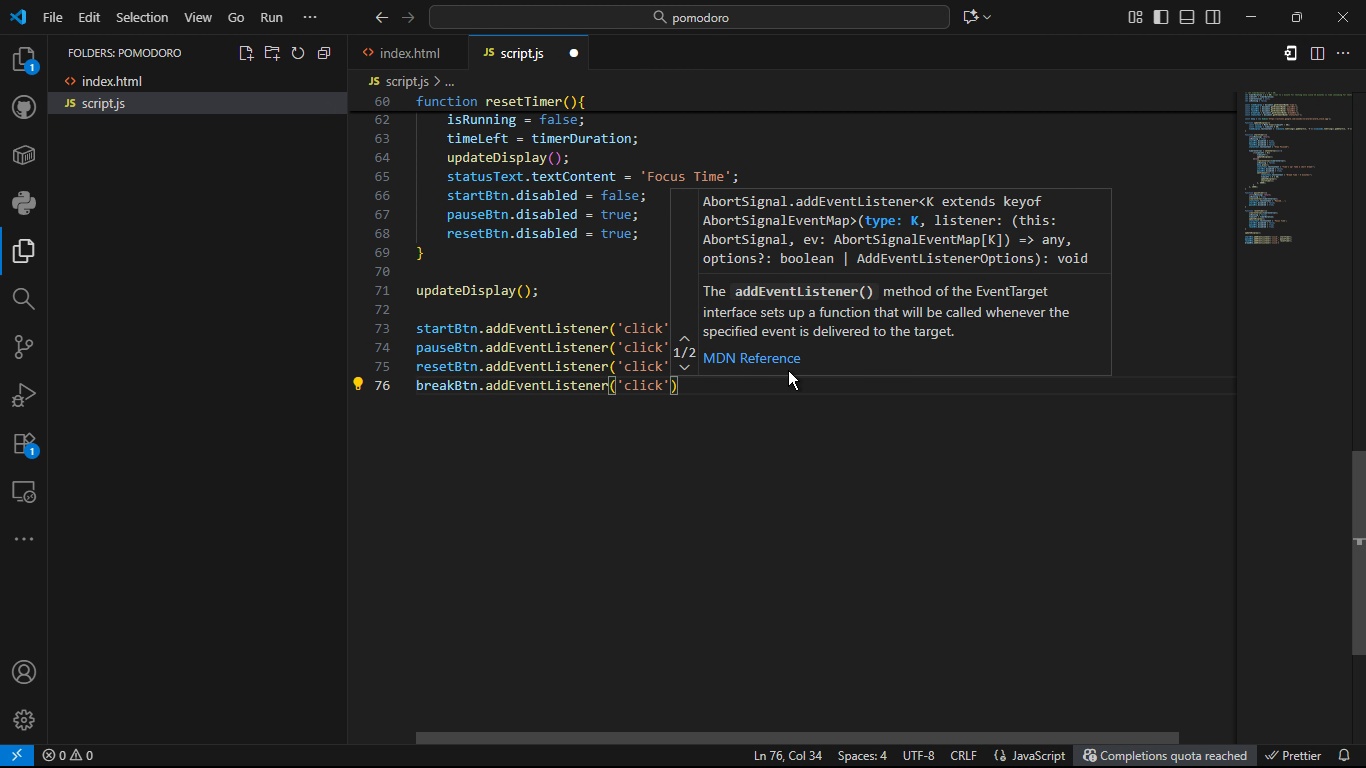 
key(Comma)
 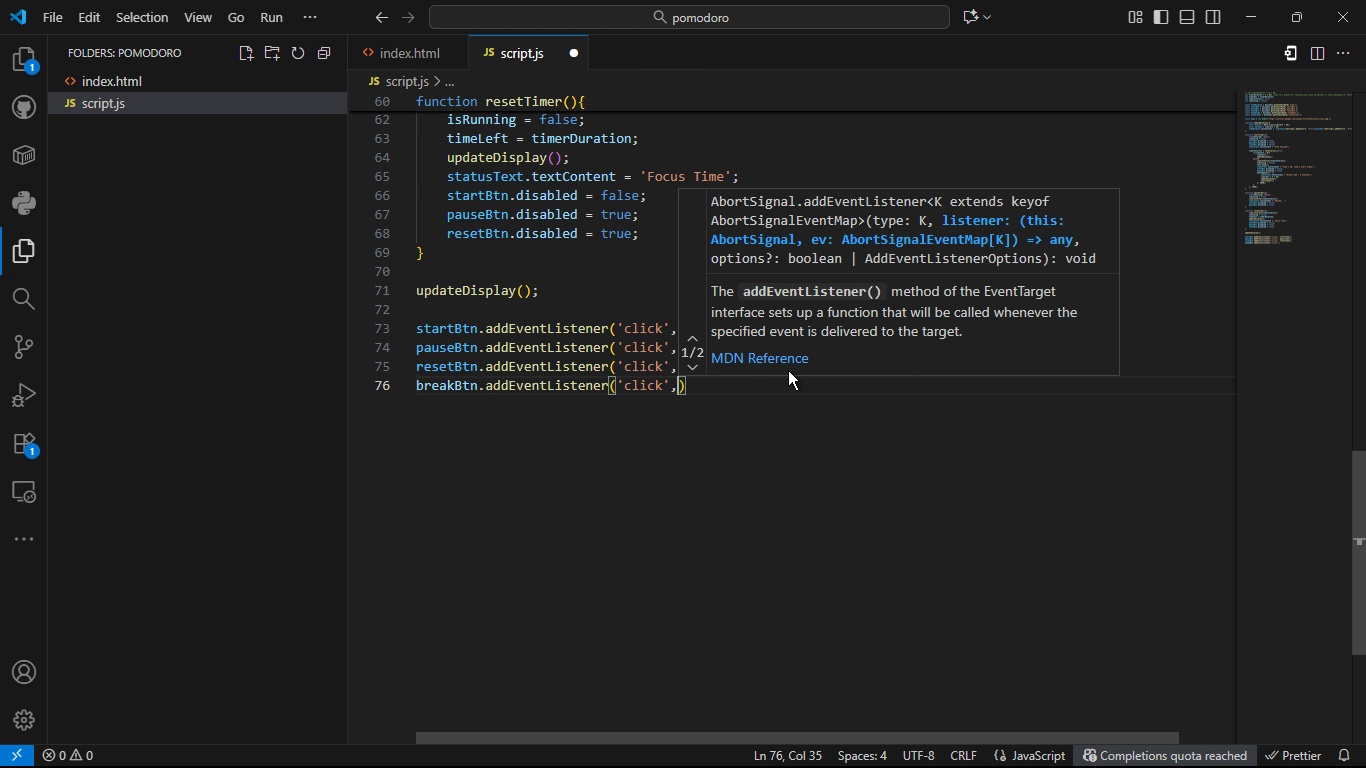 
key(Space)
 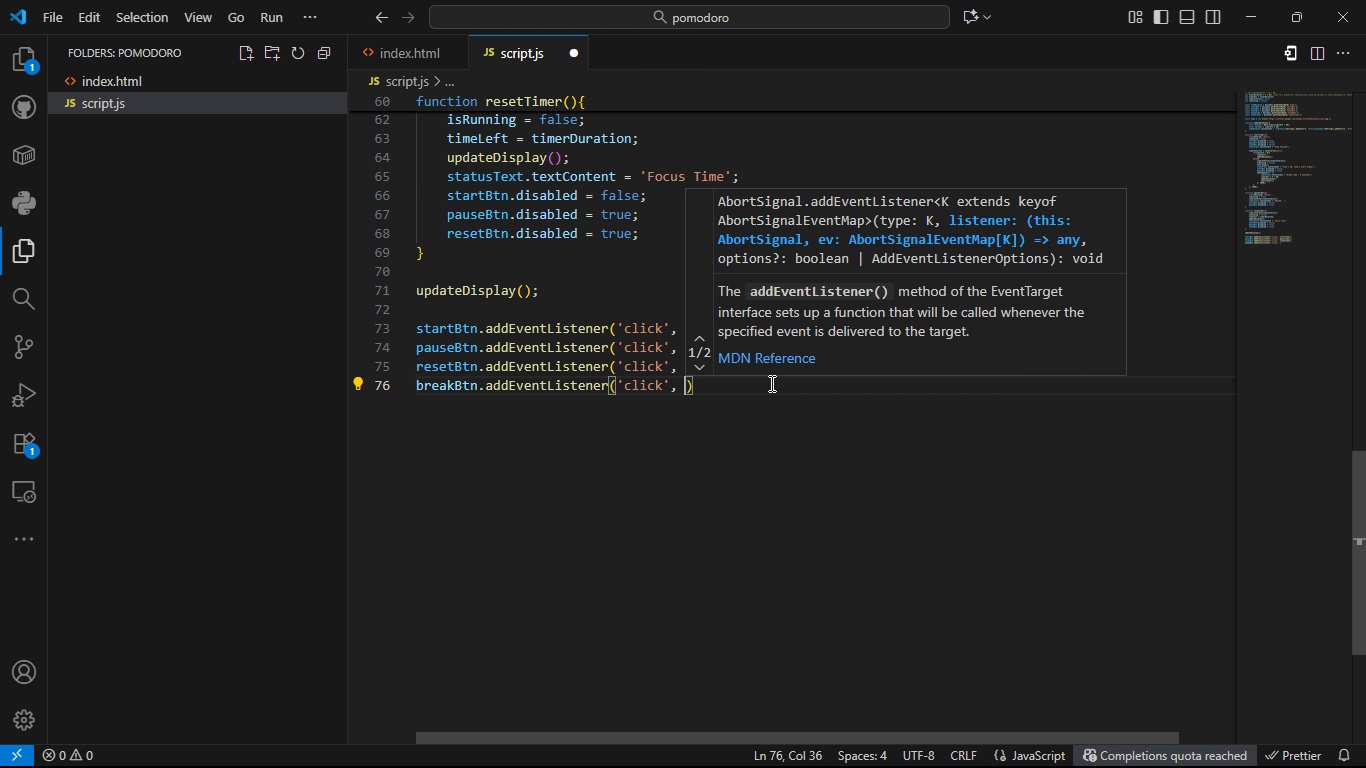 
left_click([770, 383])
 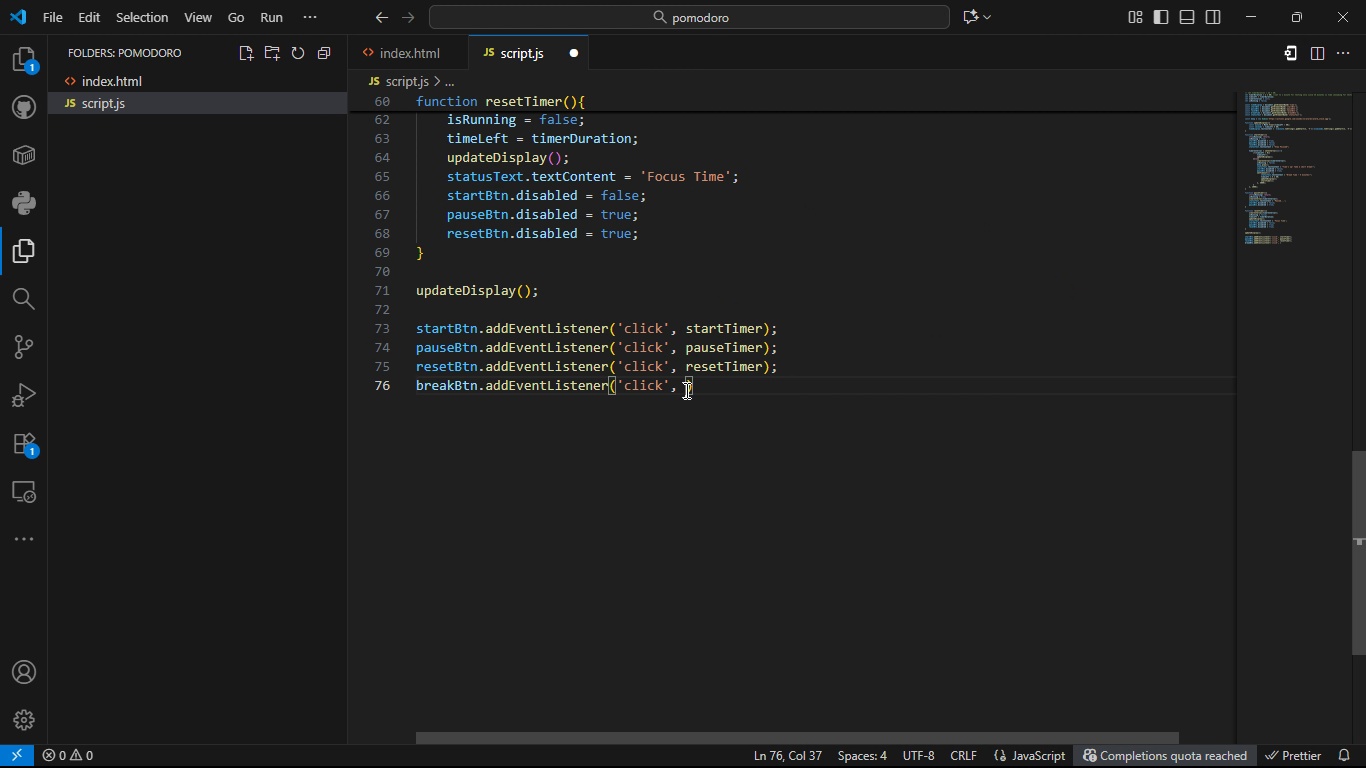 
left_click([685, 391])
 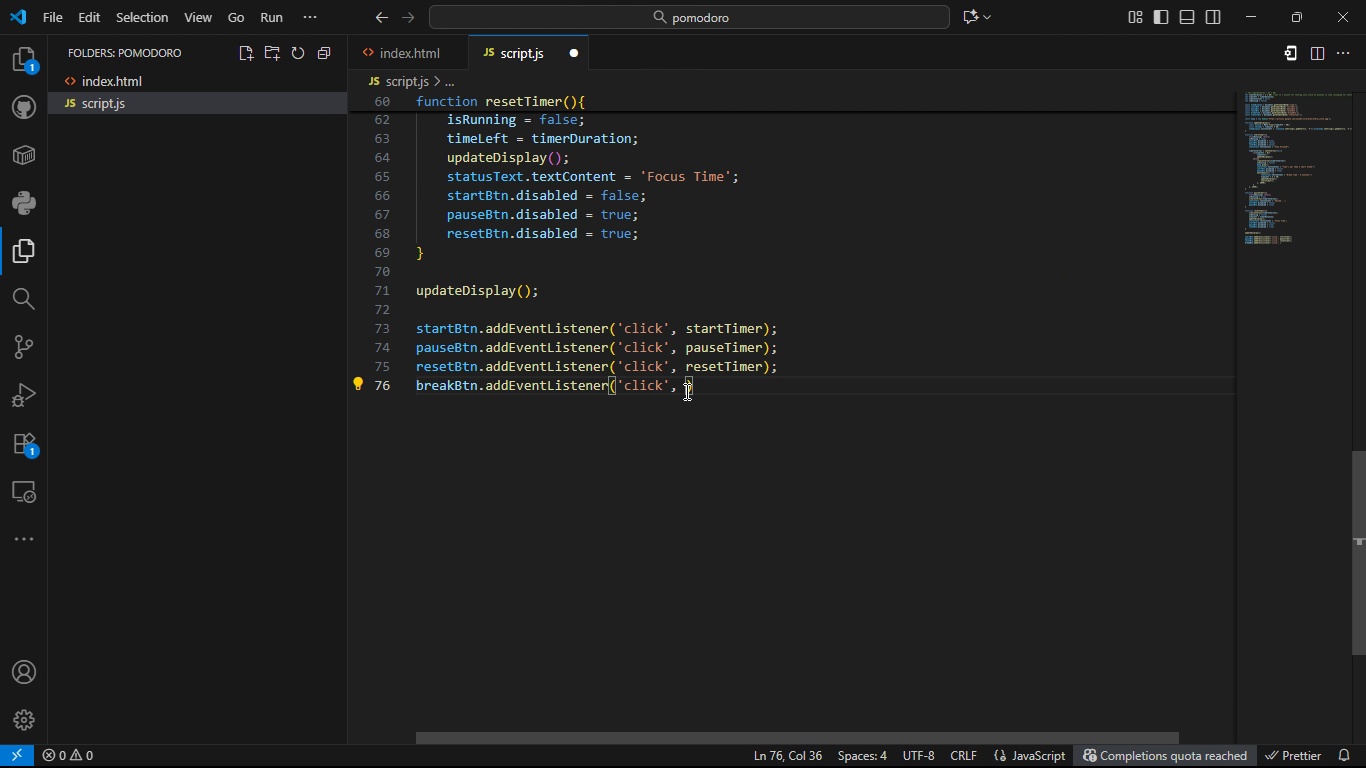 
type(B)
key(Backspace)
type(brea)
key(Tab)
type(r)
 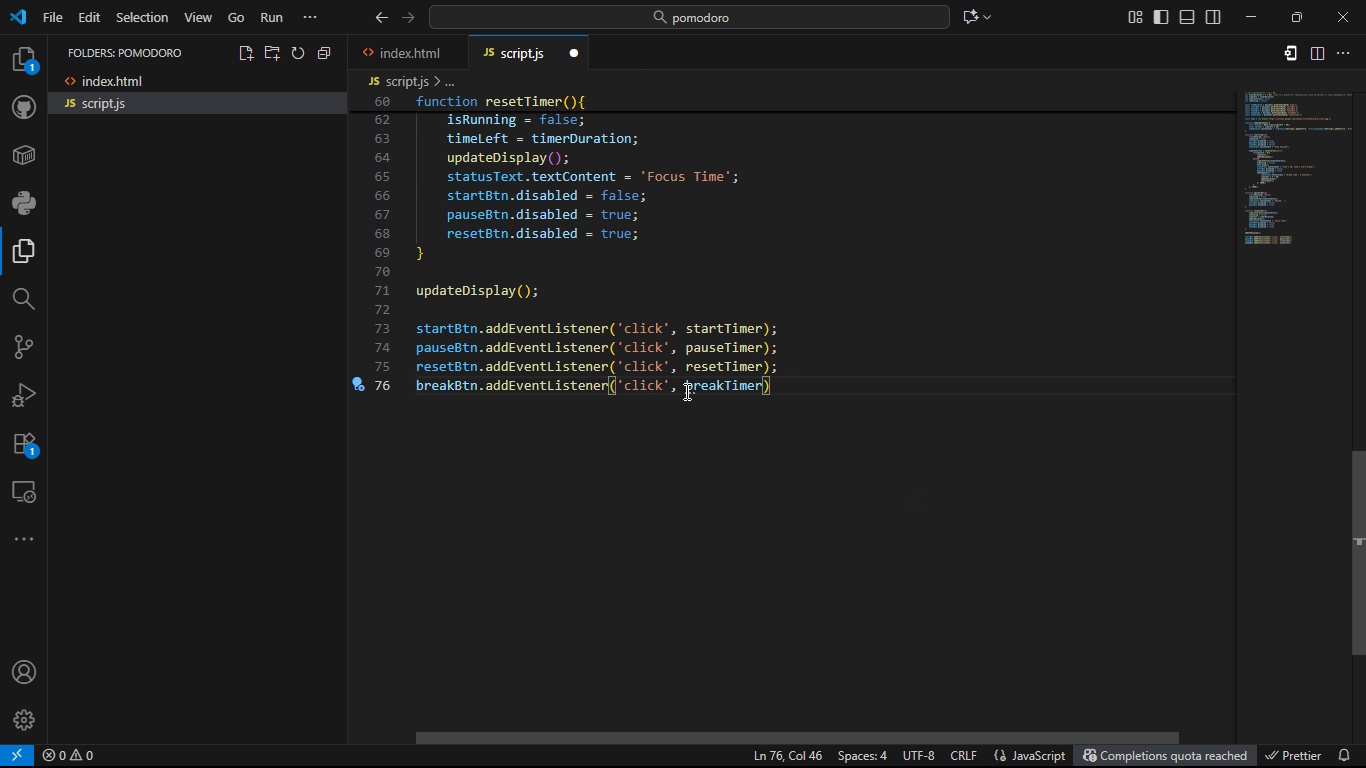 
key(ArrowRight)
 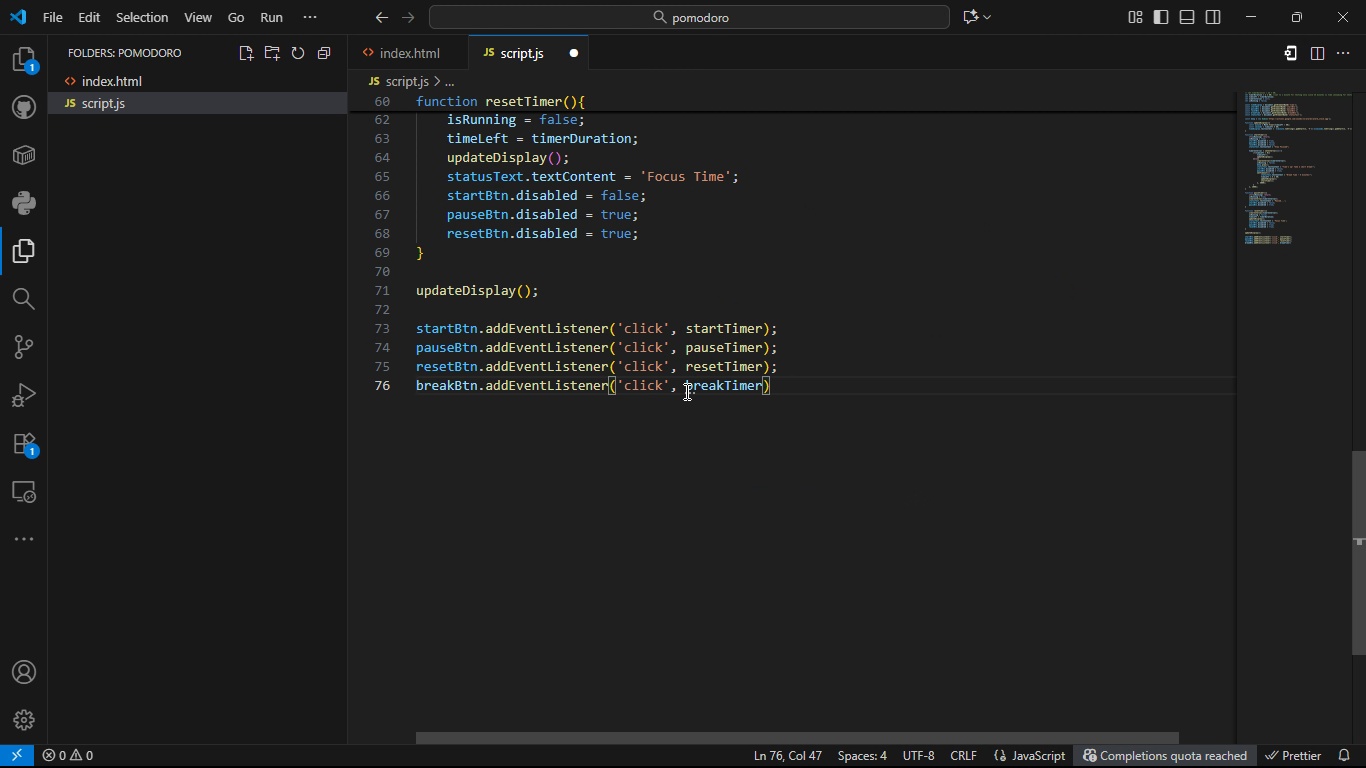 
key(Semicolon)
 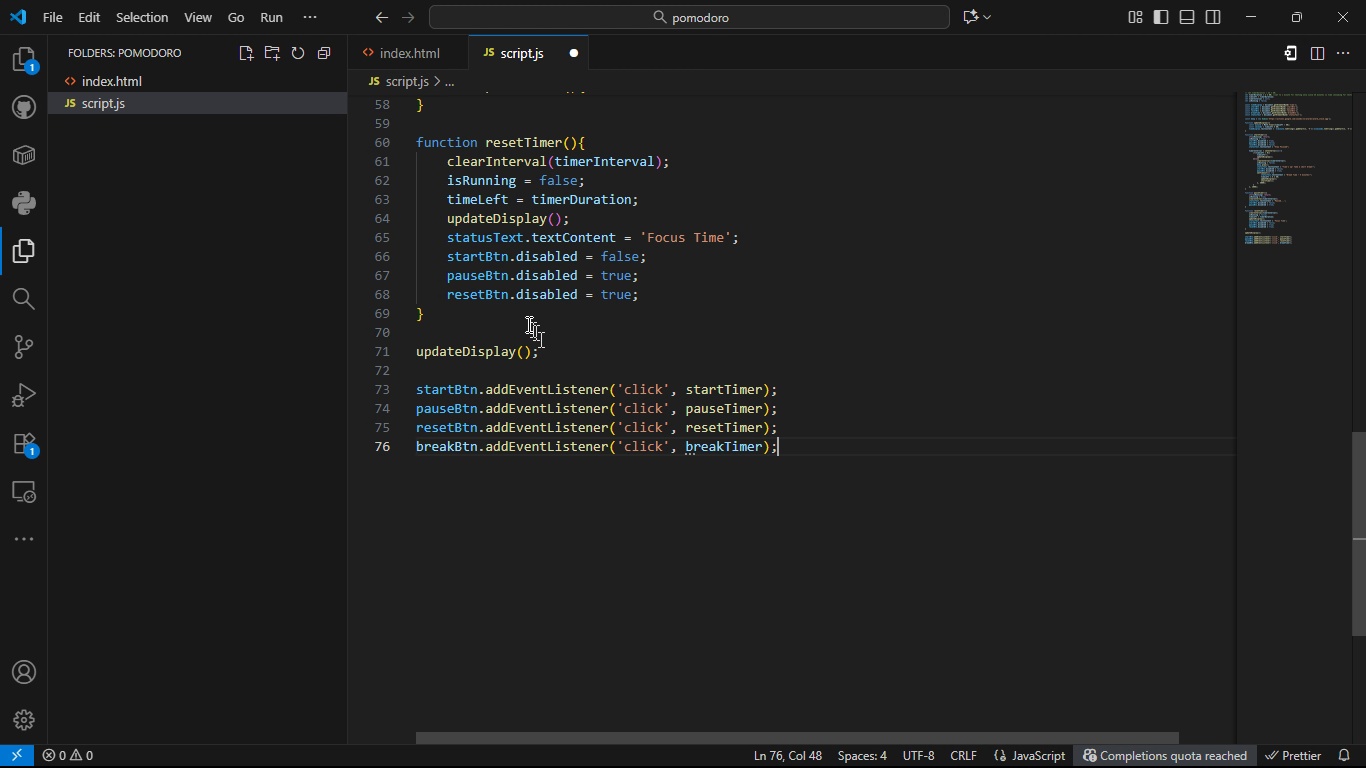 
left_click([498, 310])
 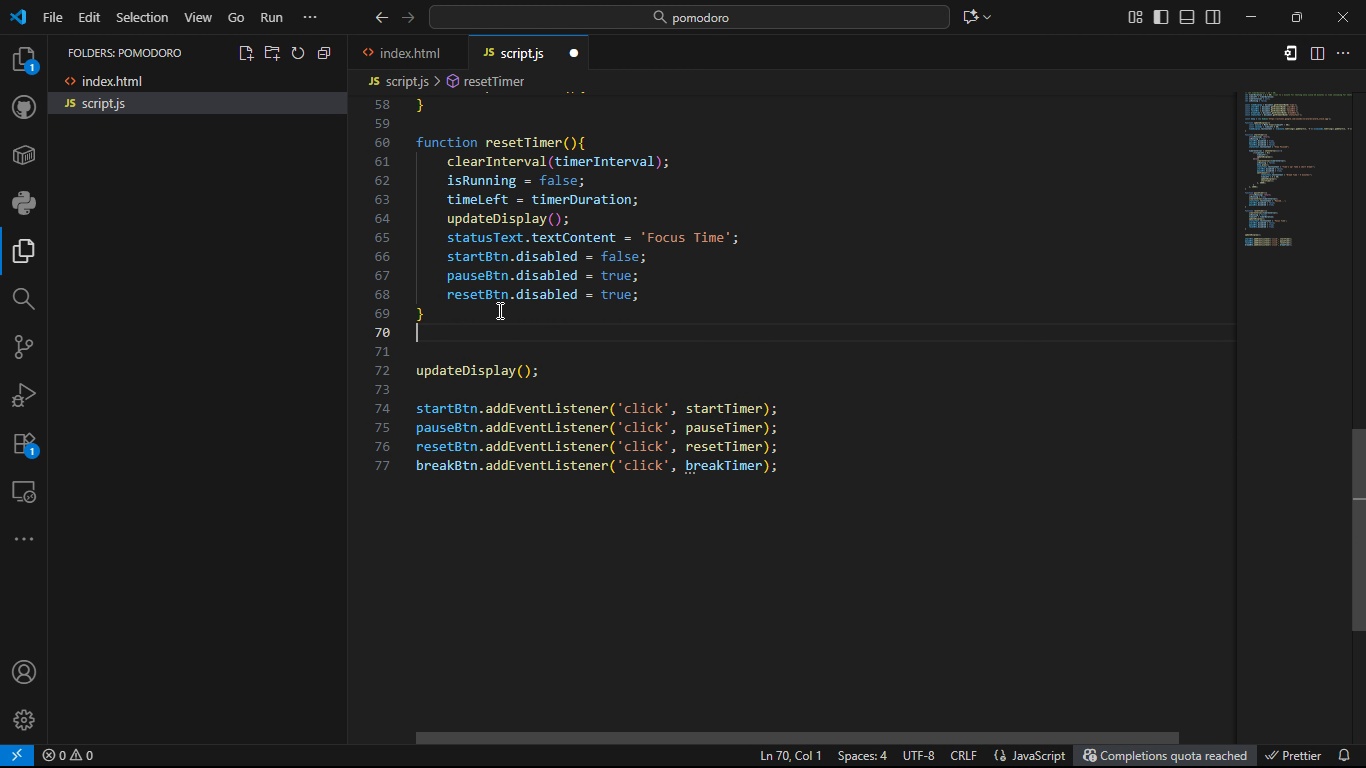 
key(Enter)
 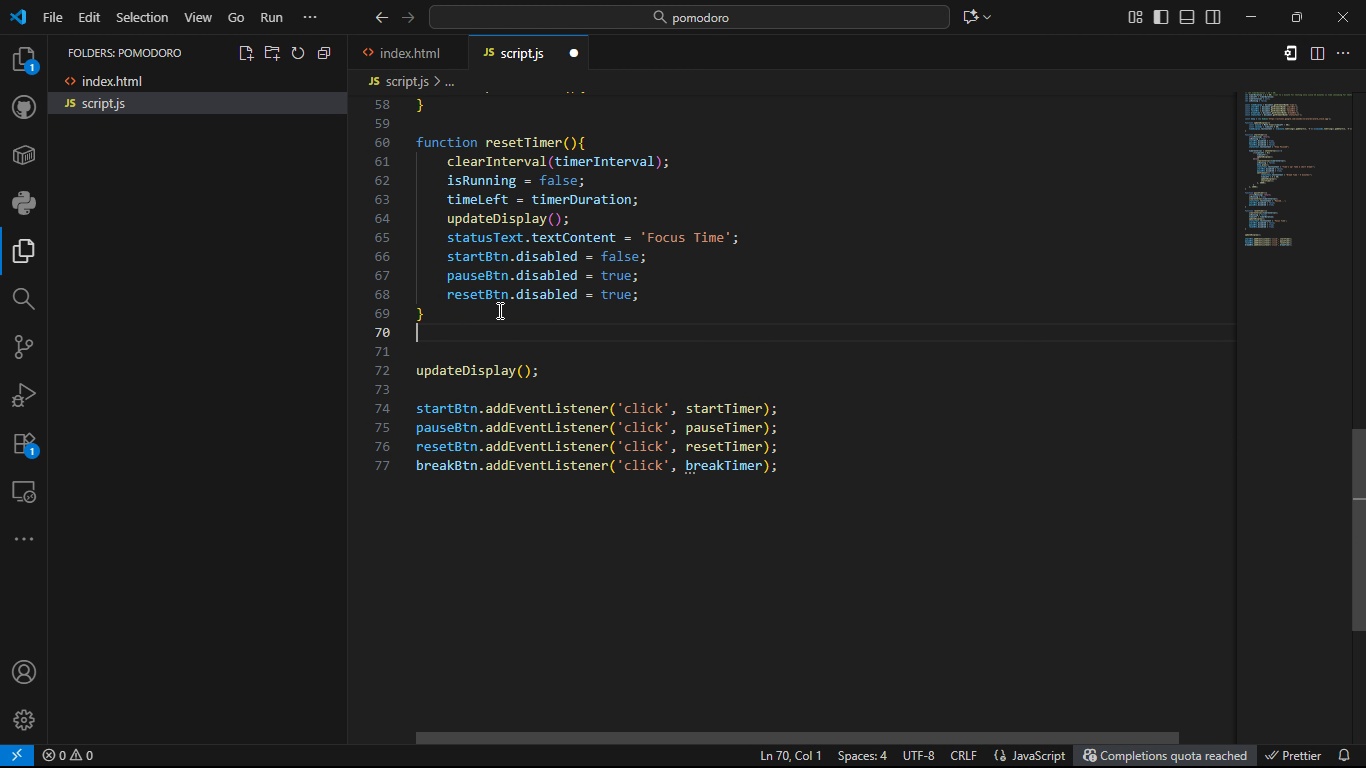 
key(Enter)
 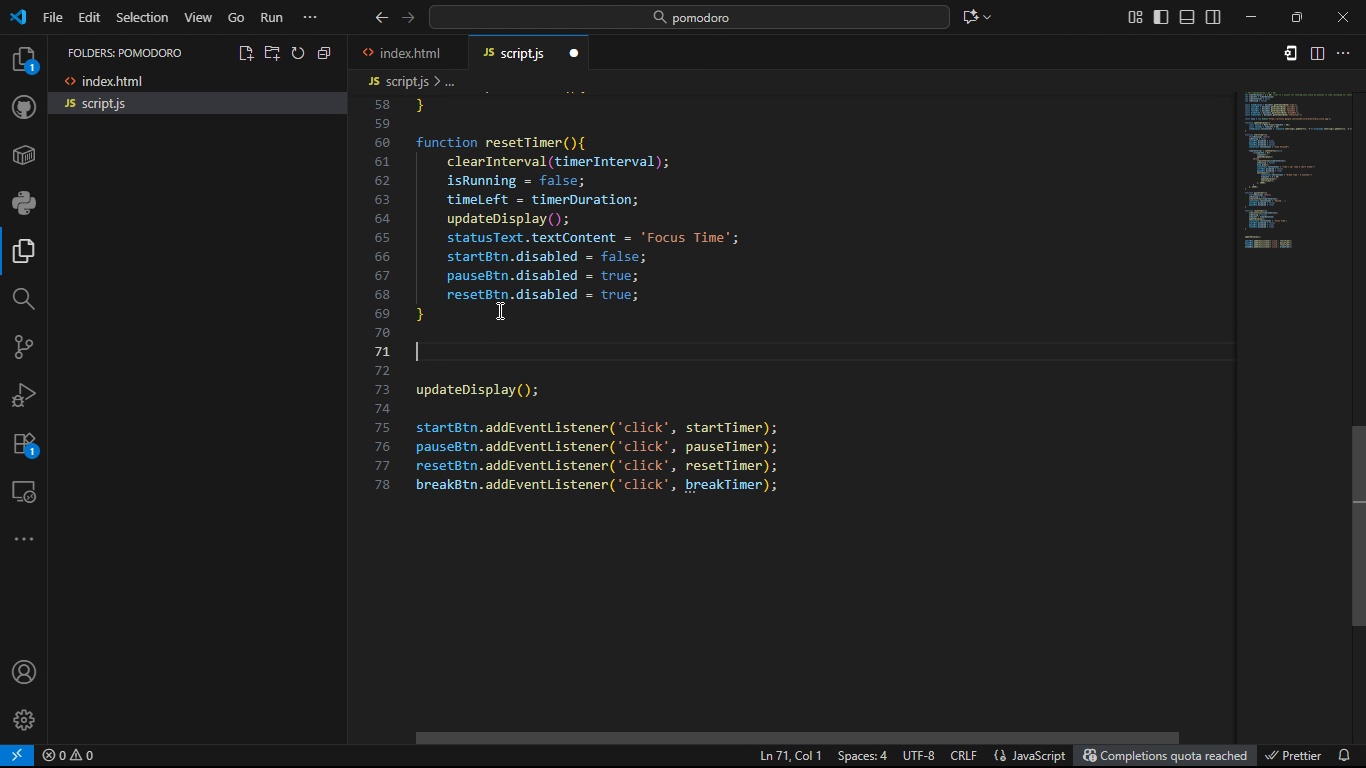 
type(function breakTimer()
 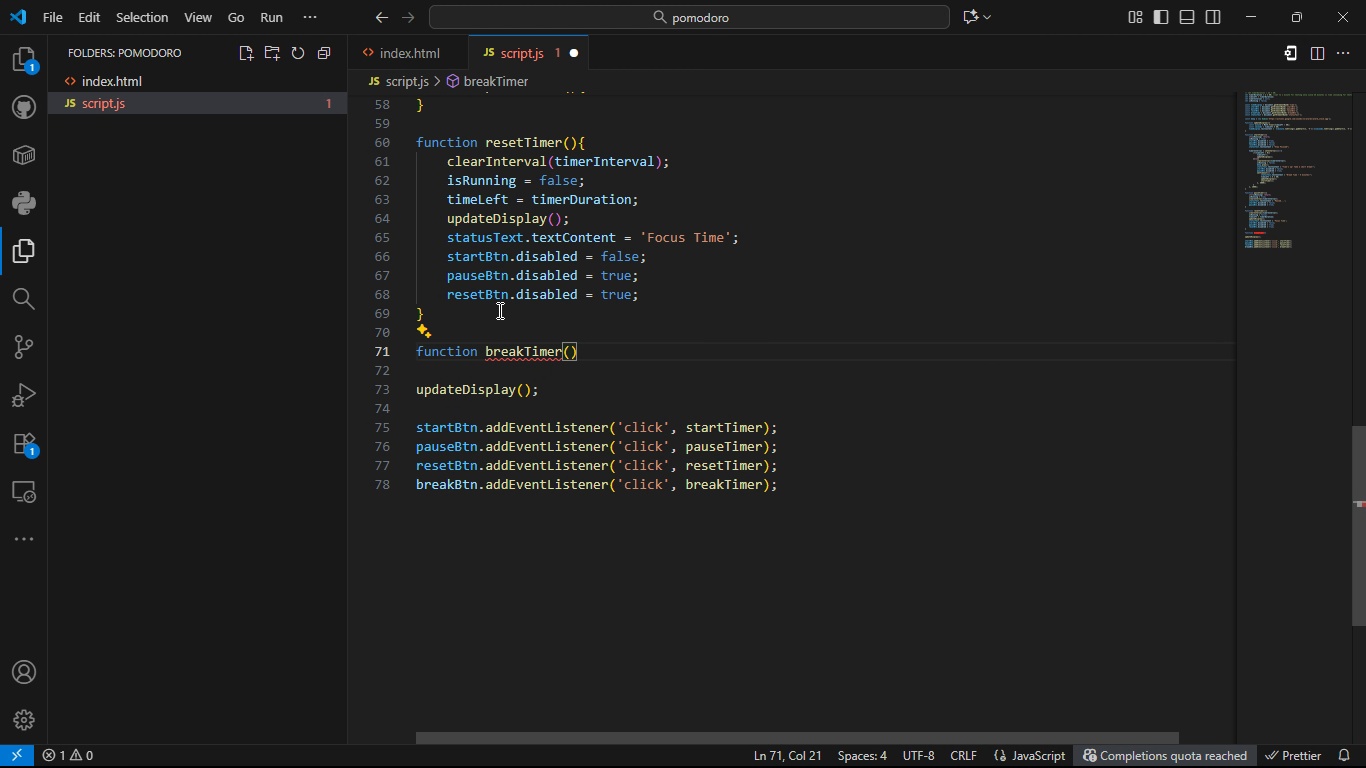 
key(ArrowRight)
 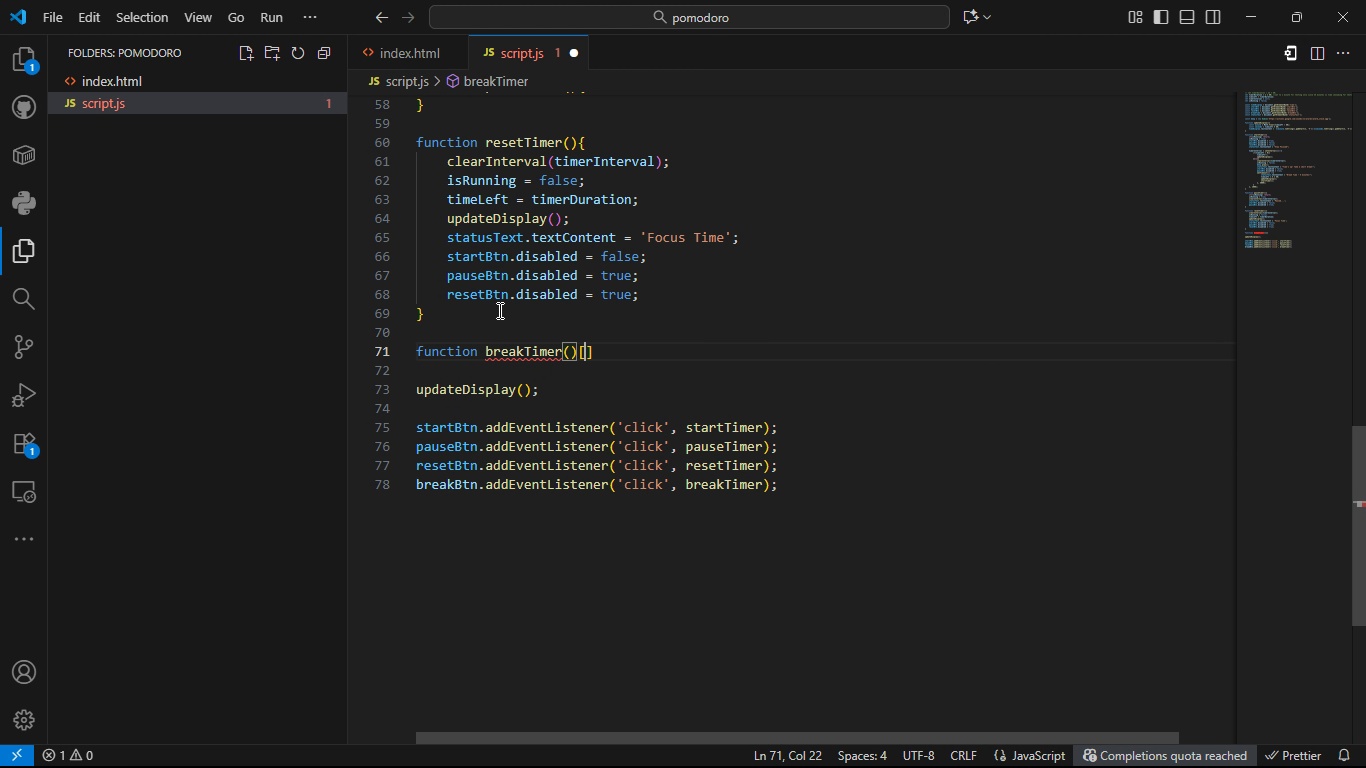 
key(BracketLeft)
 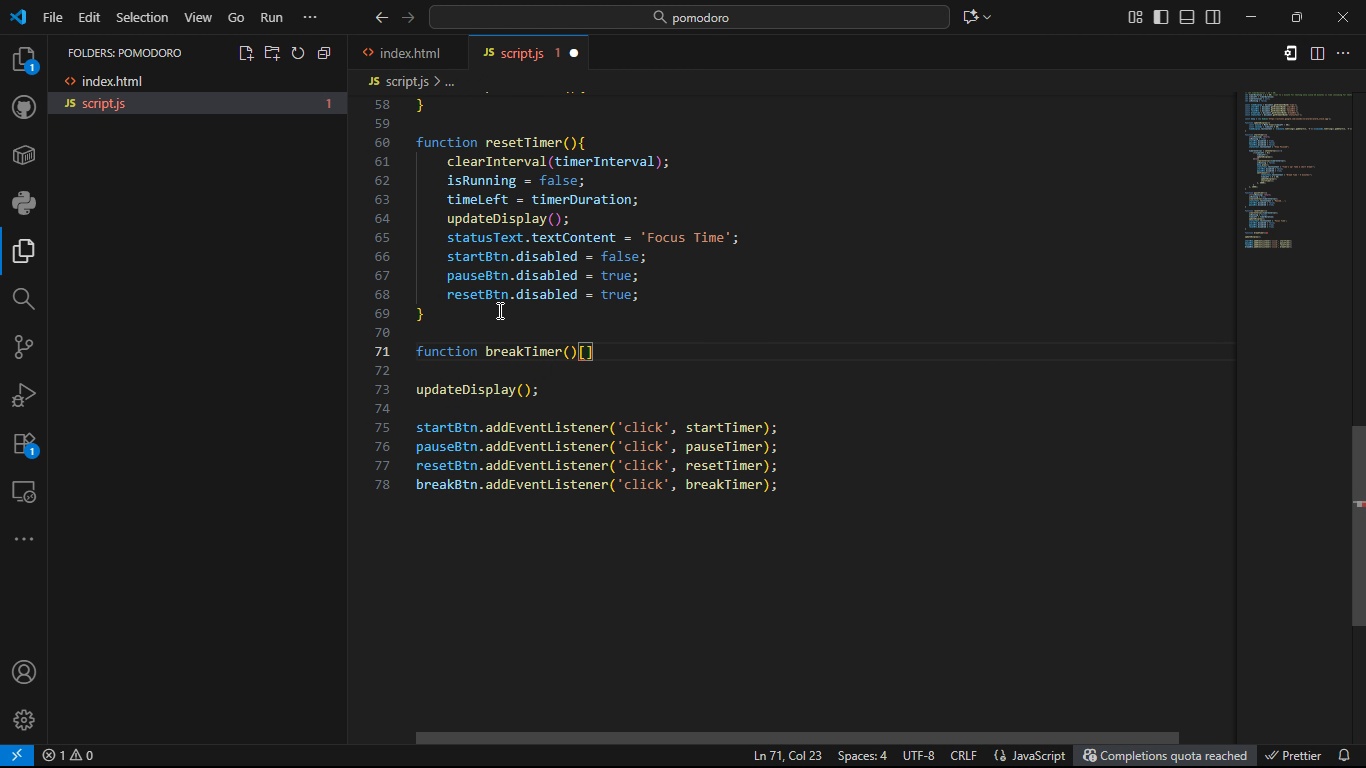 
key(Backspace)
 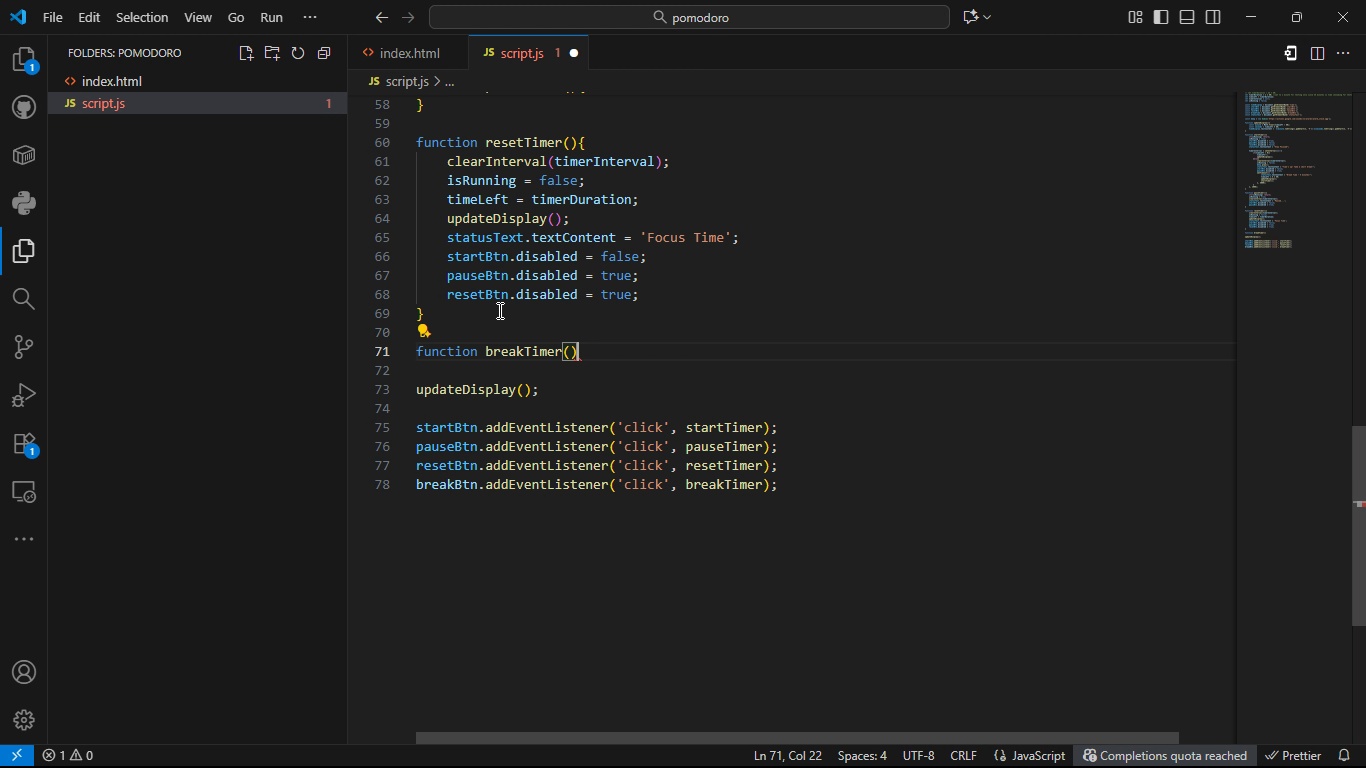 
key(Shift+ShiftLeft)
 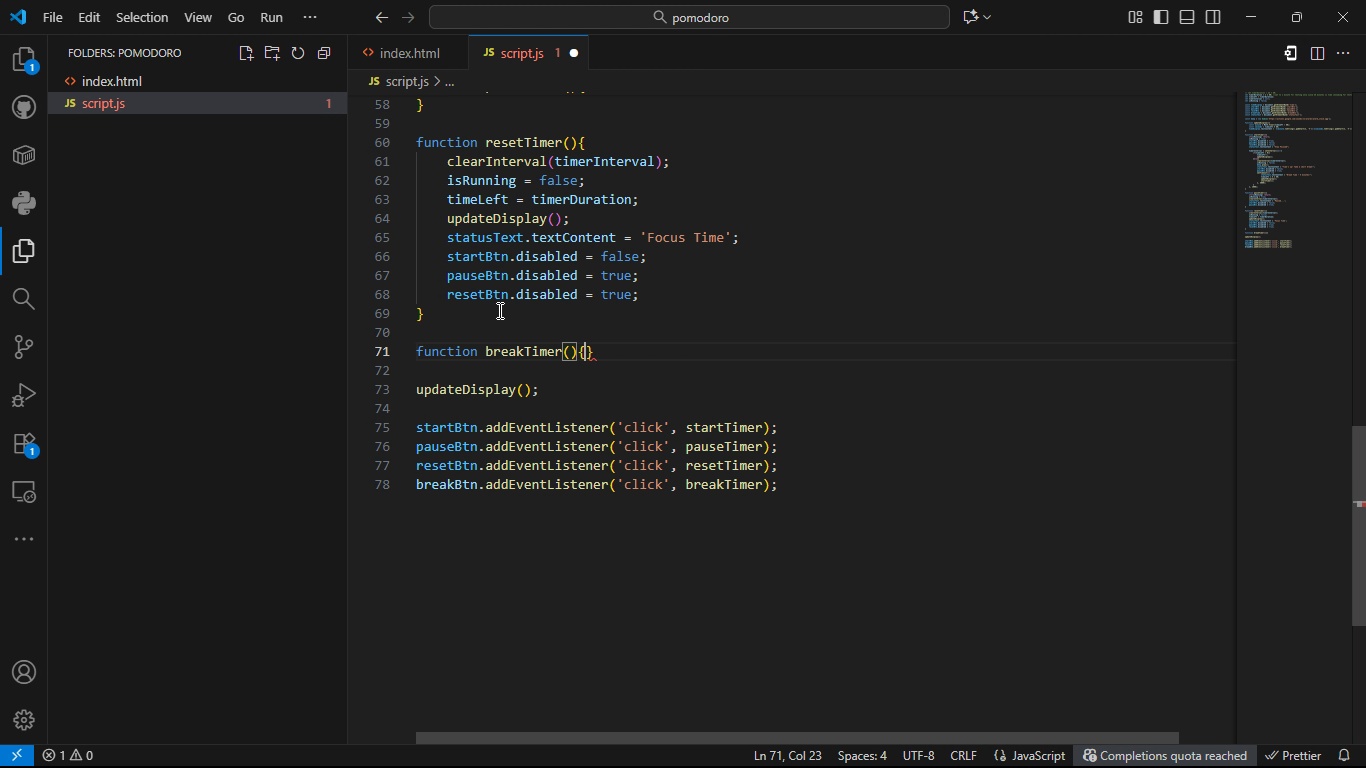 
key(Shift+BracketLeft)
 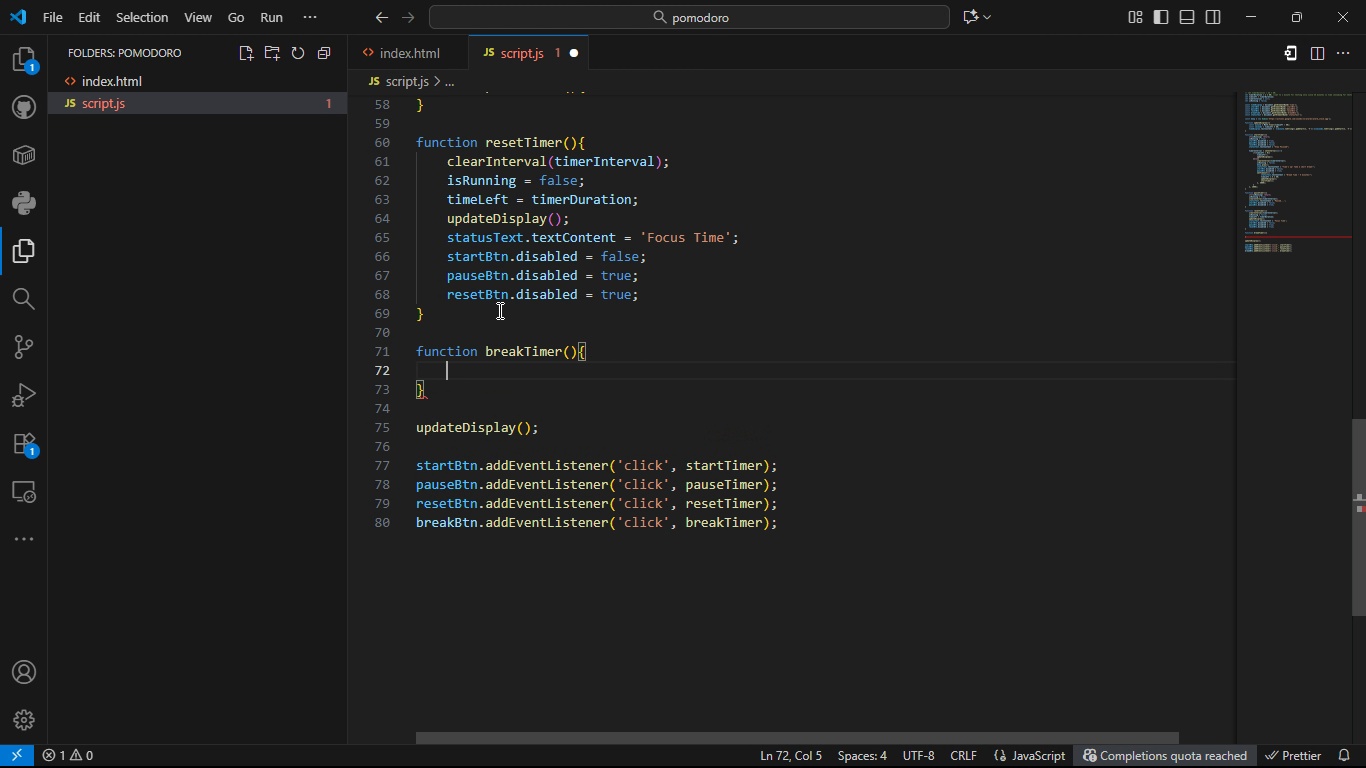 
key(Enter)
 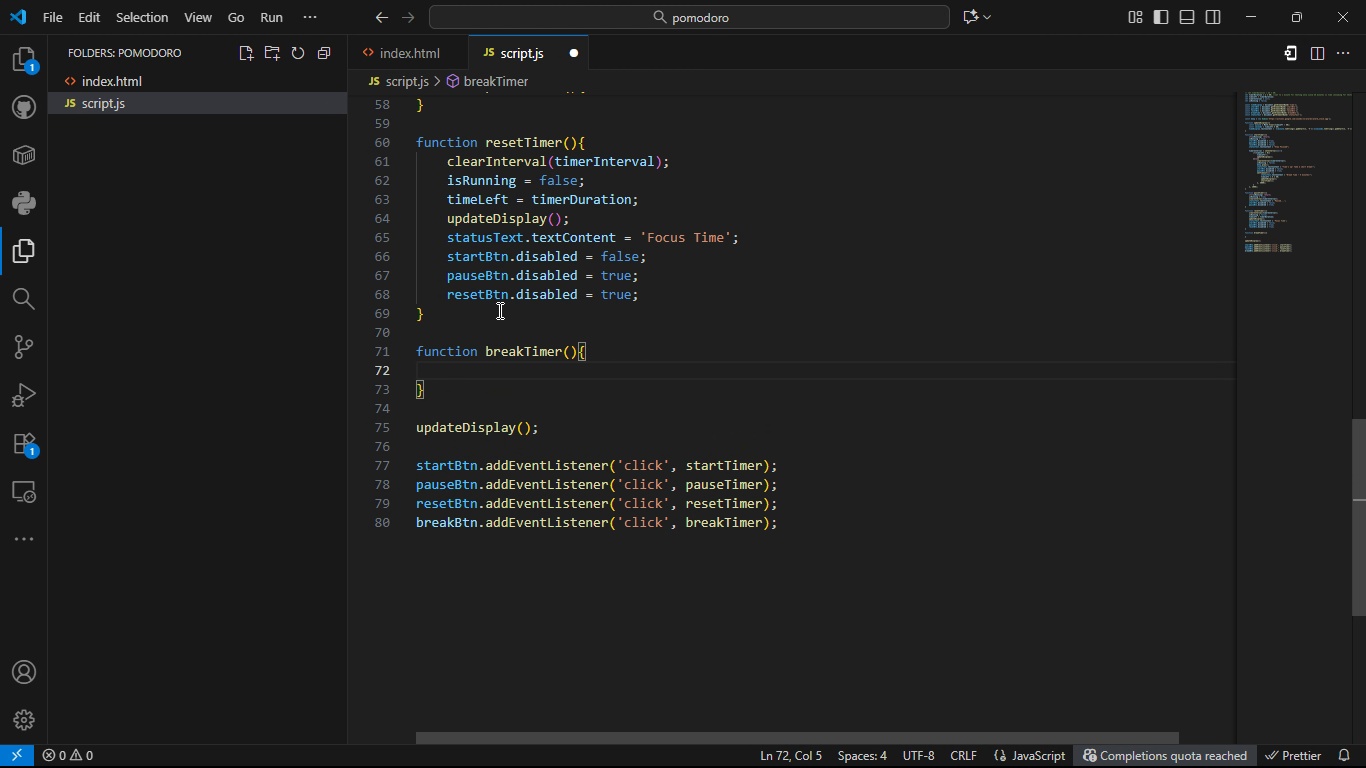 
key(ArrowDown)
 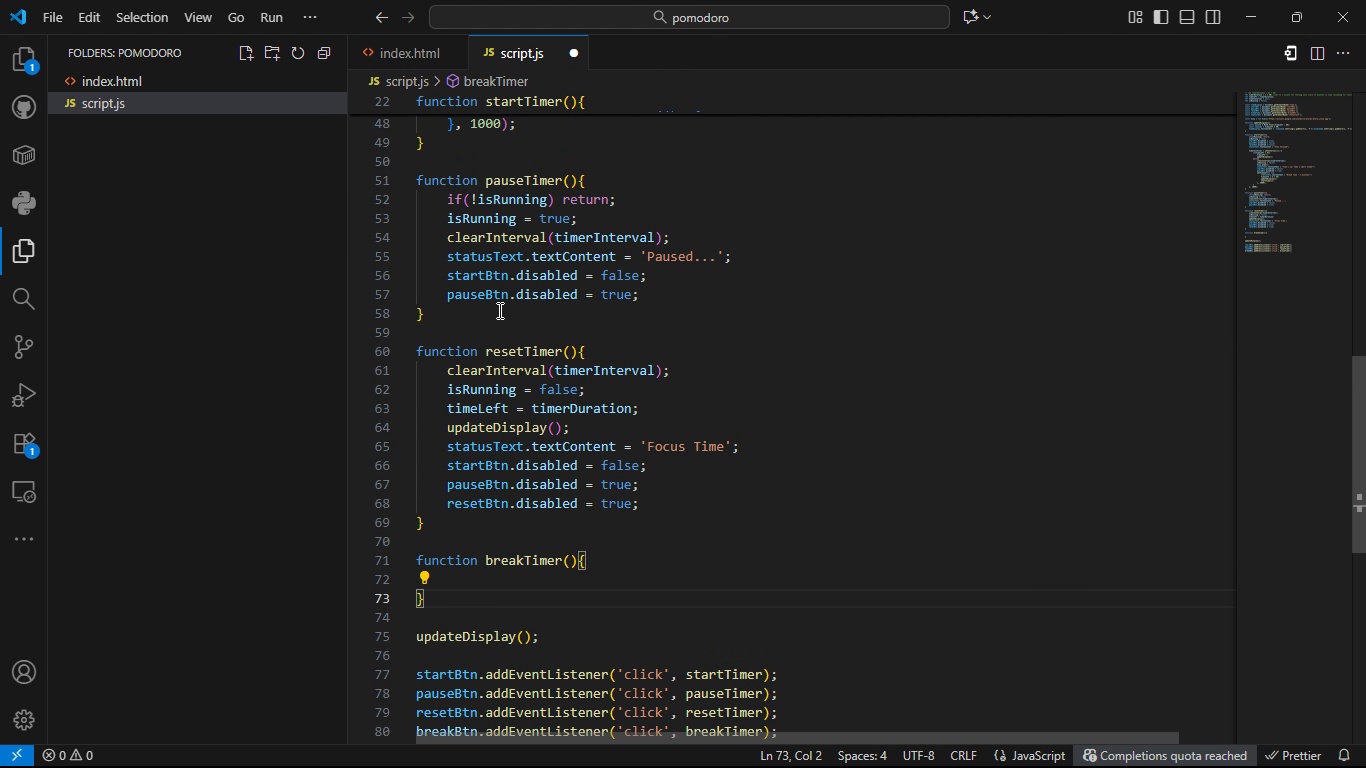 
wait(11.84)
 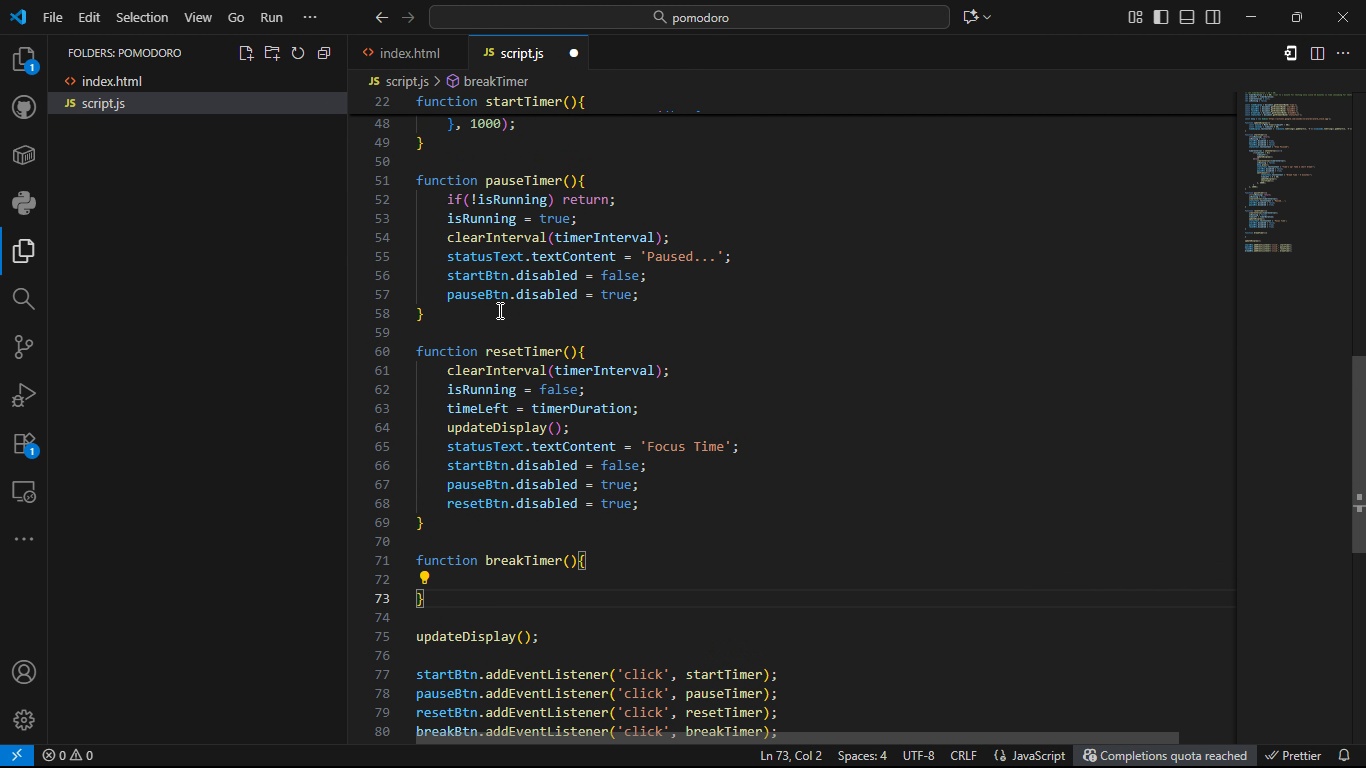 
left_click([494, 510])
 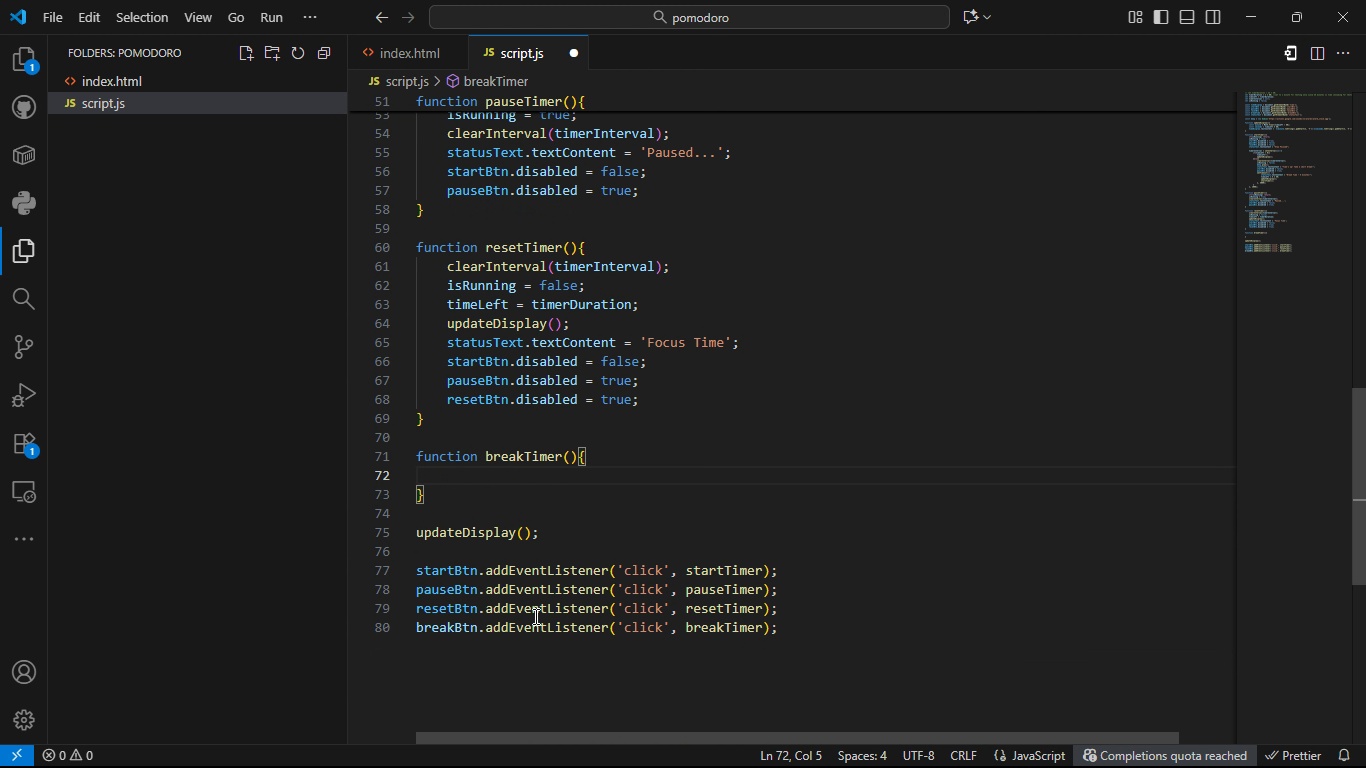 
wait(7.34)
 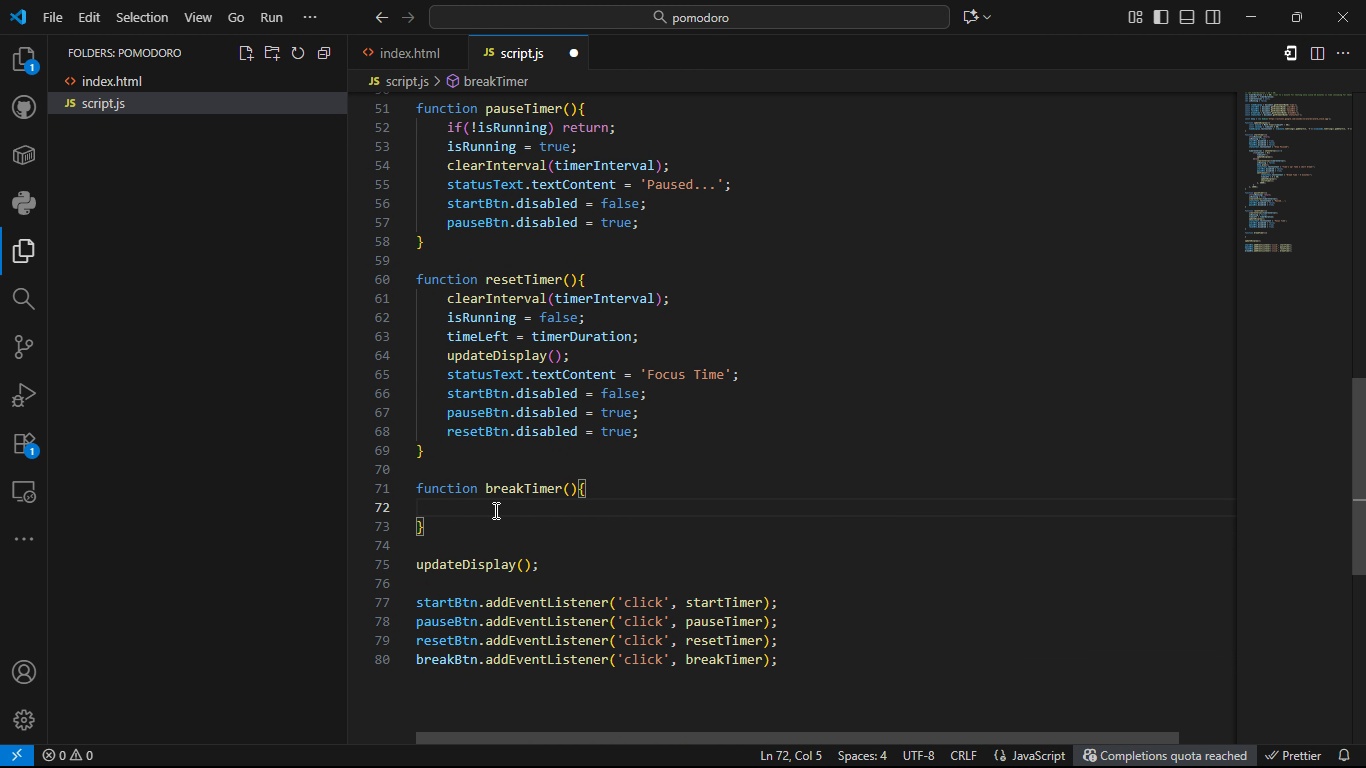 
double_click([441, 623])
 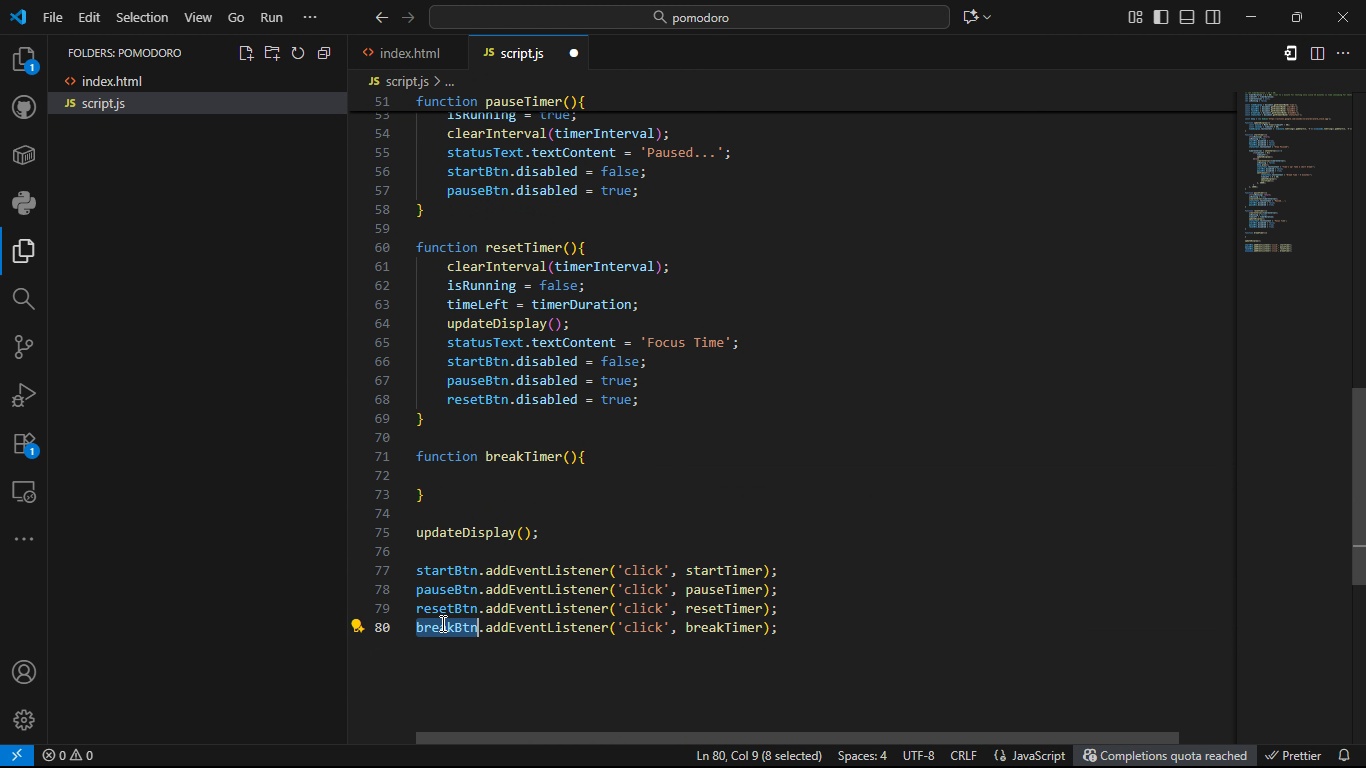 
key(Control+C)
 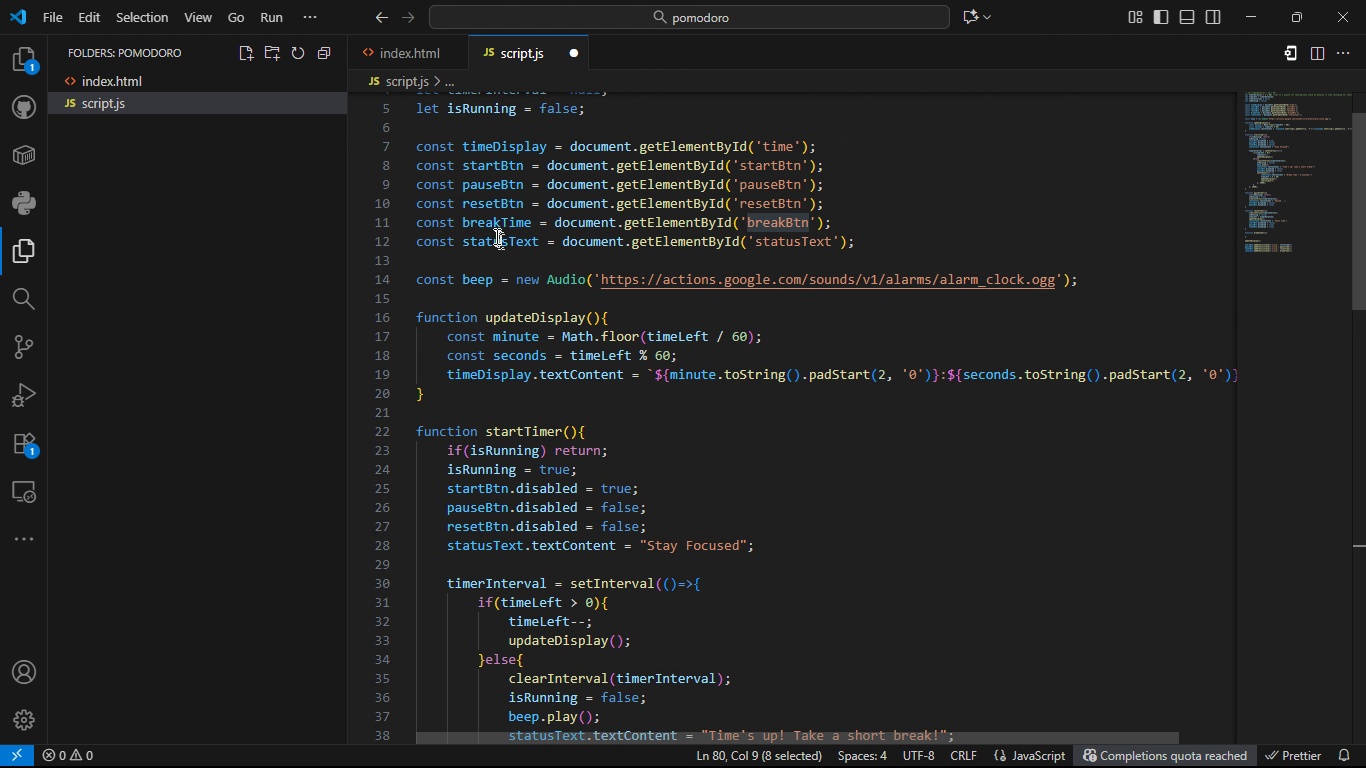 
double_click([472, 218])
 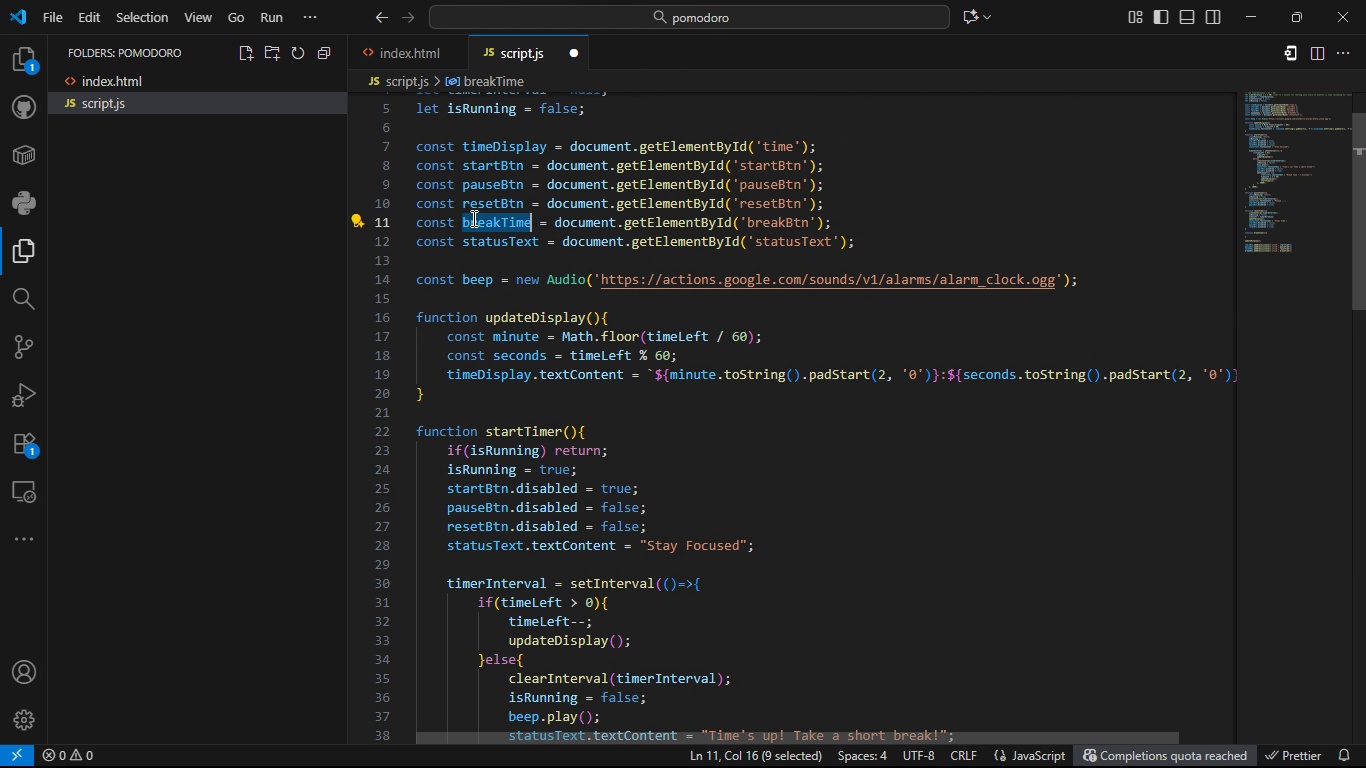 
key(Control+C)
 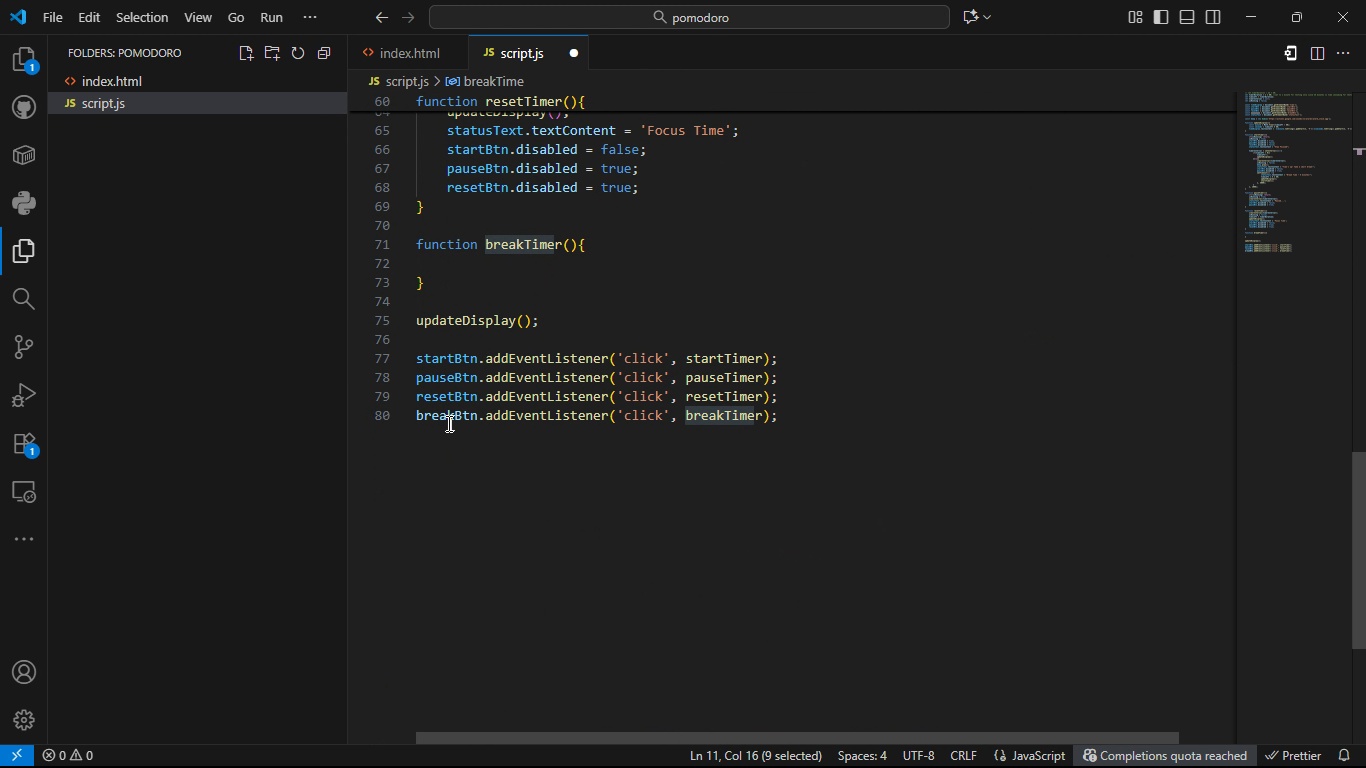 
double_click([437, 419])
 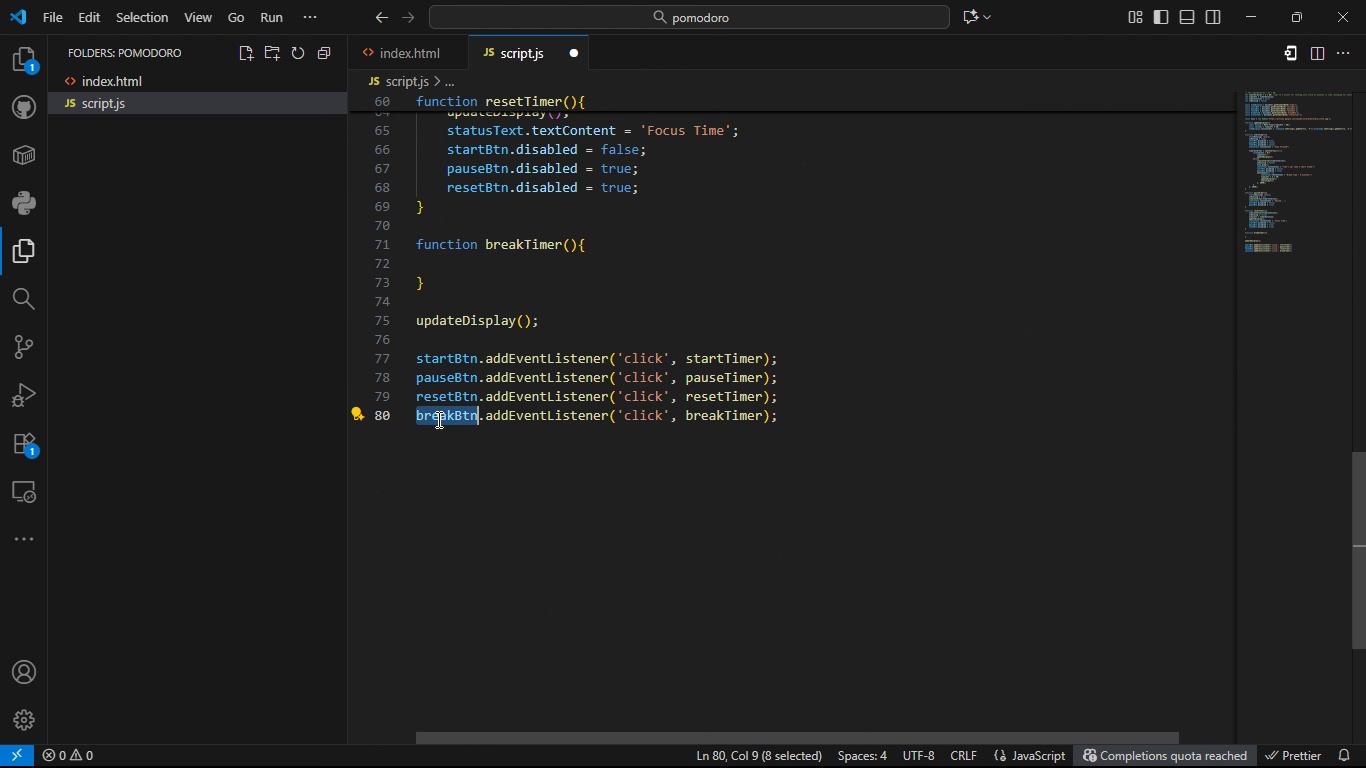 
hold_key(key=ControlLeft, duration=1.52)
 